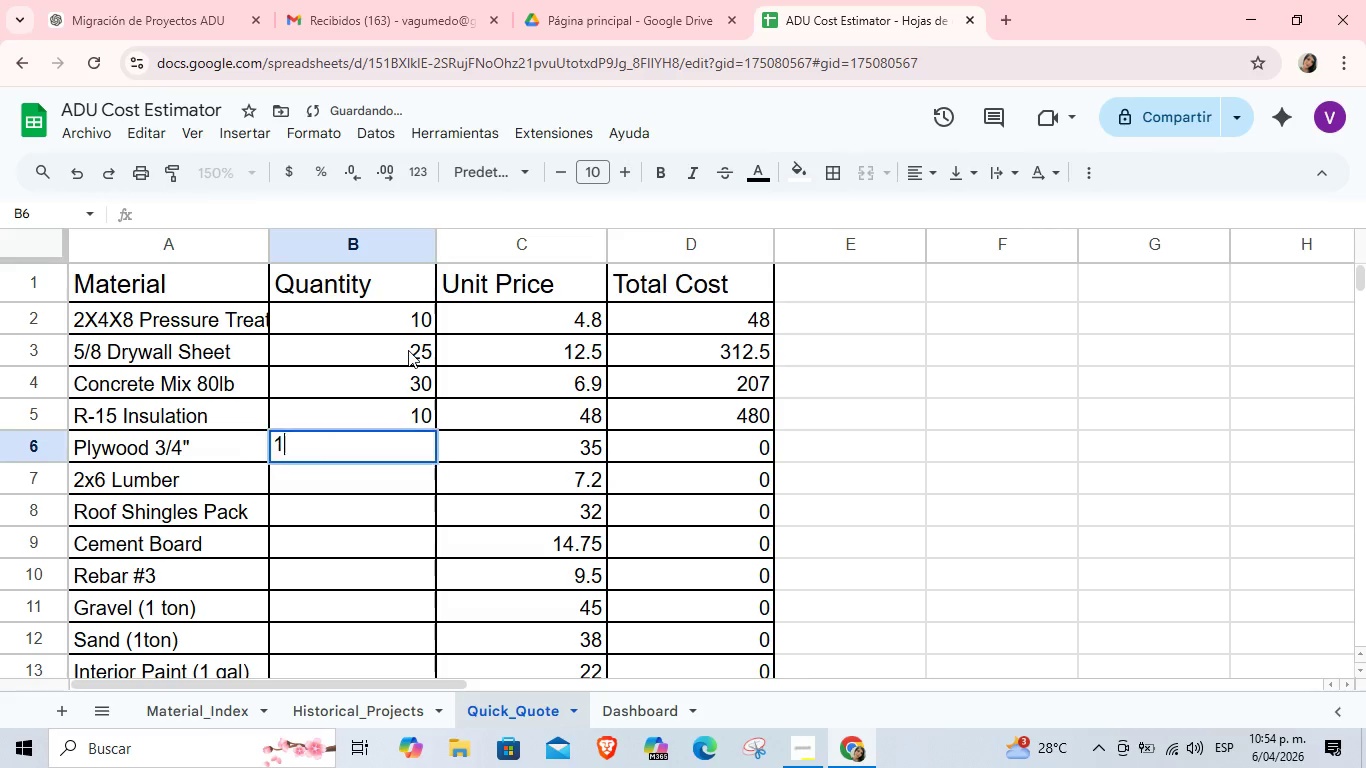 
key(Numpad1)
 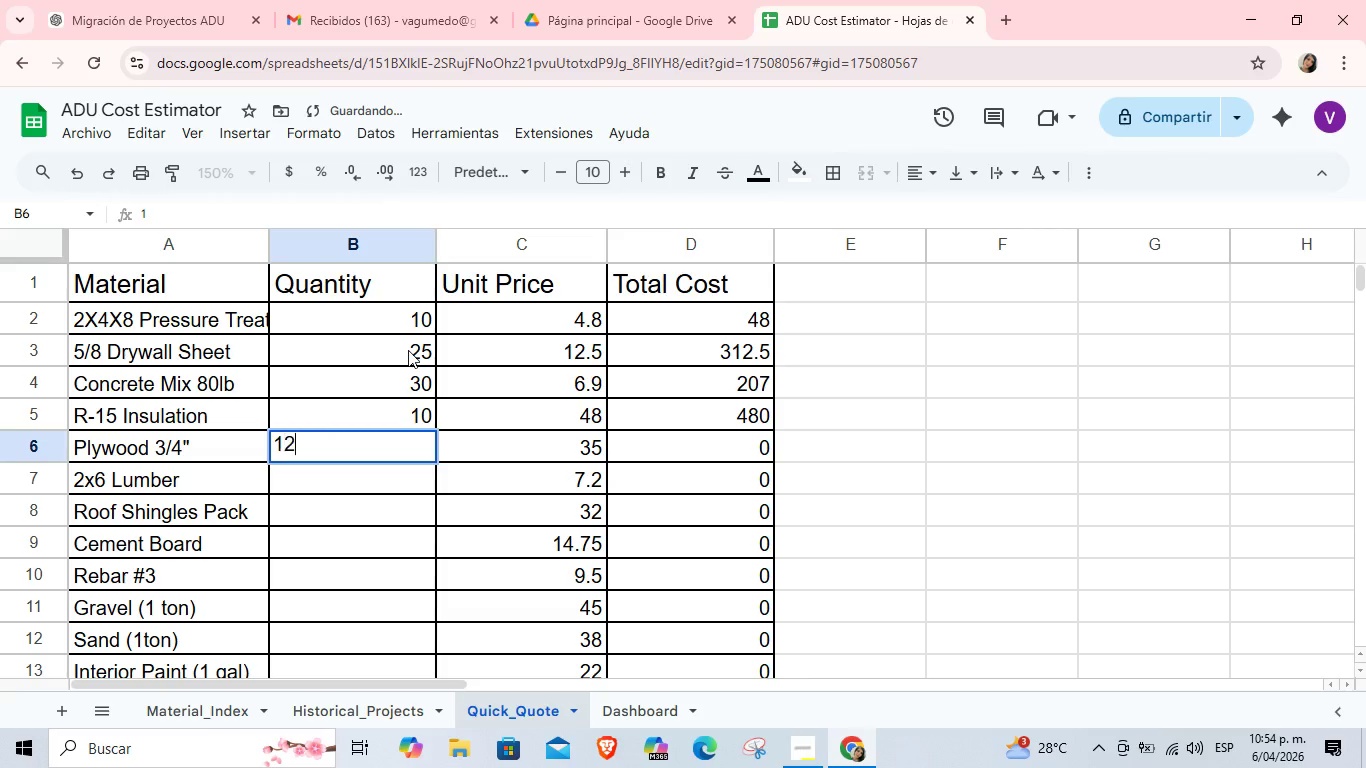 
key(Numpad2)
 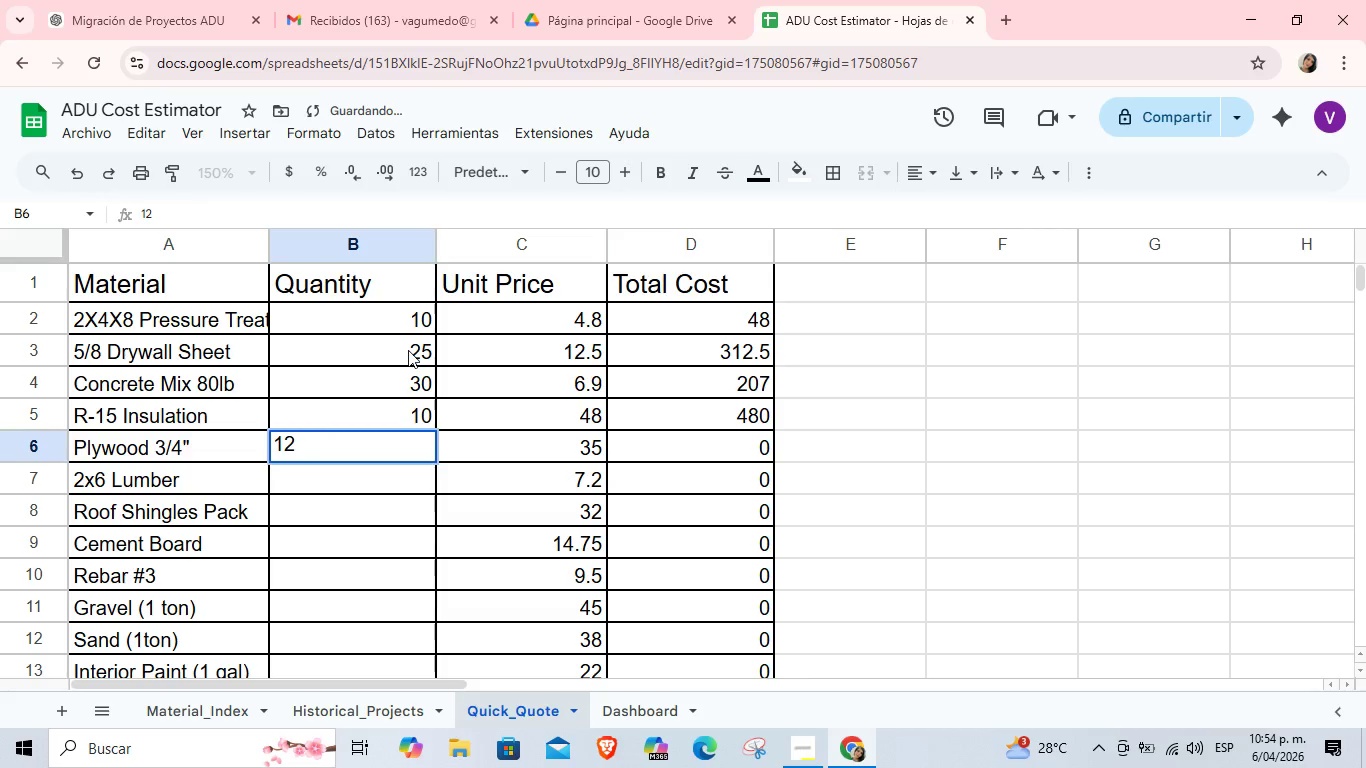 
key(Enter)
 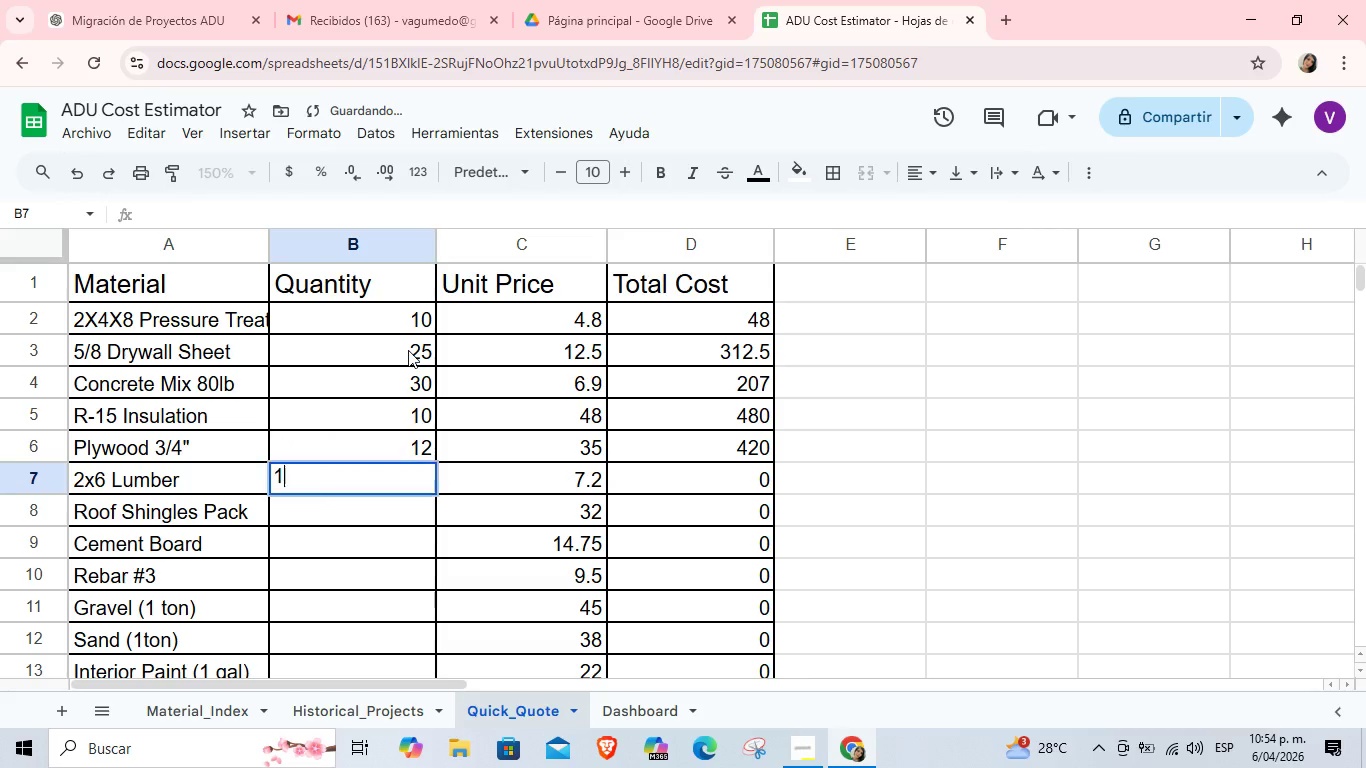 
key(Numpad1)
 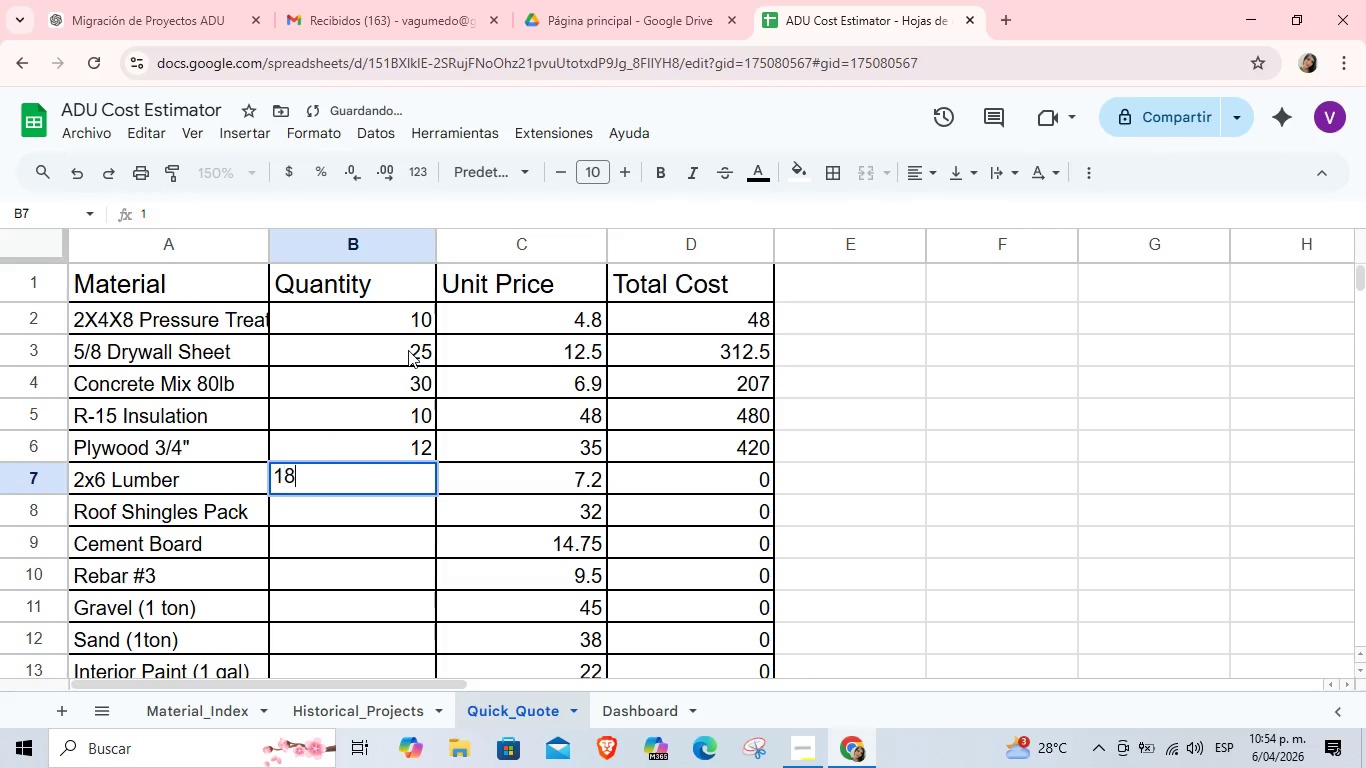 
key(Numpad8)
 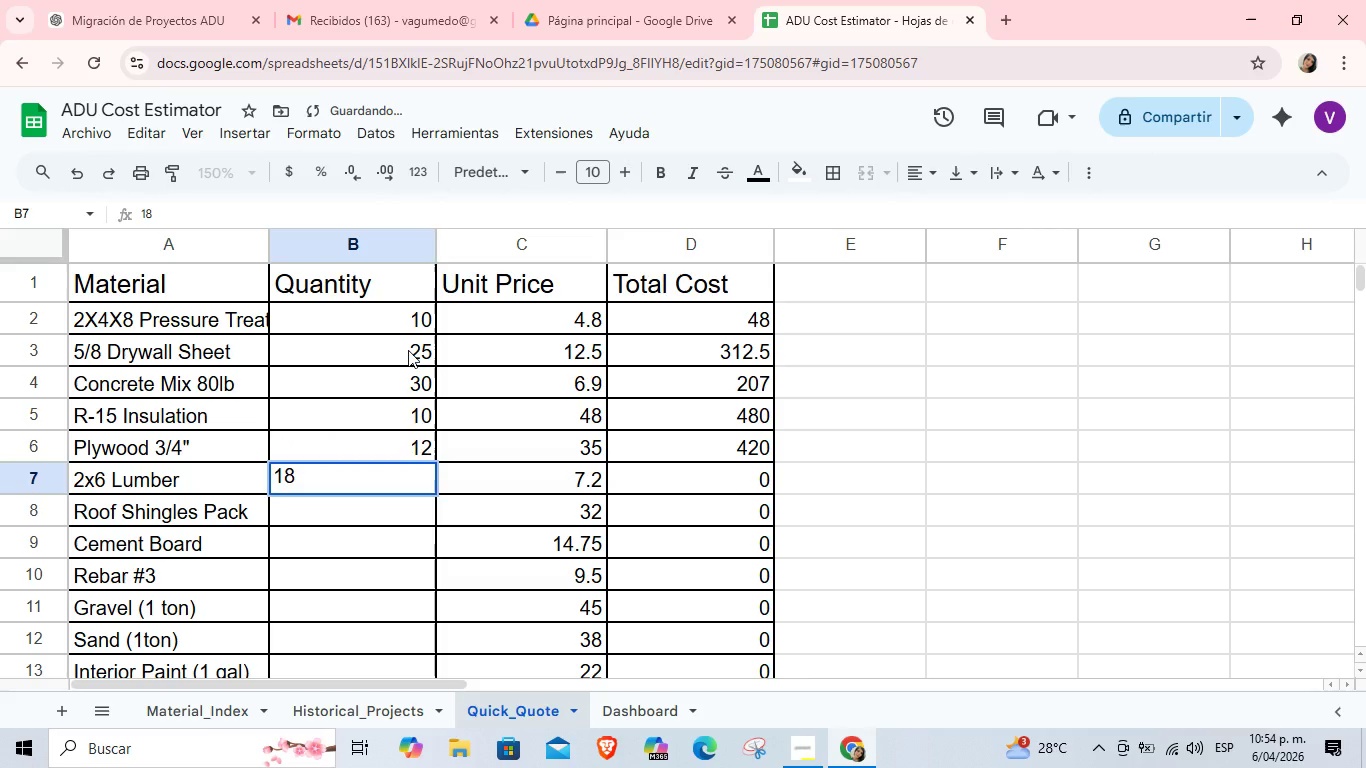 
key(Enter)
 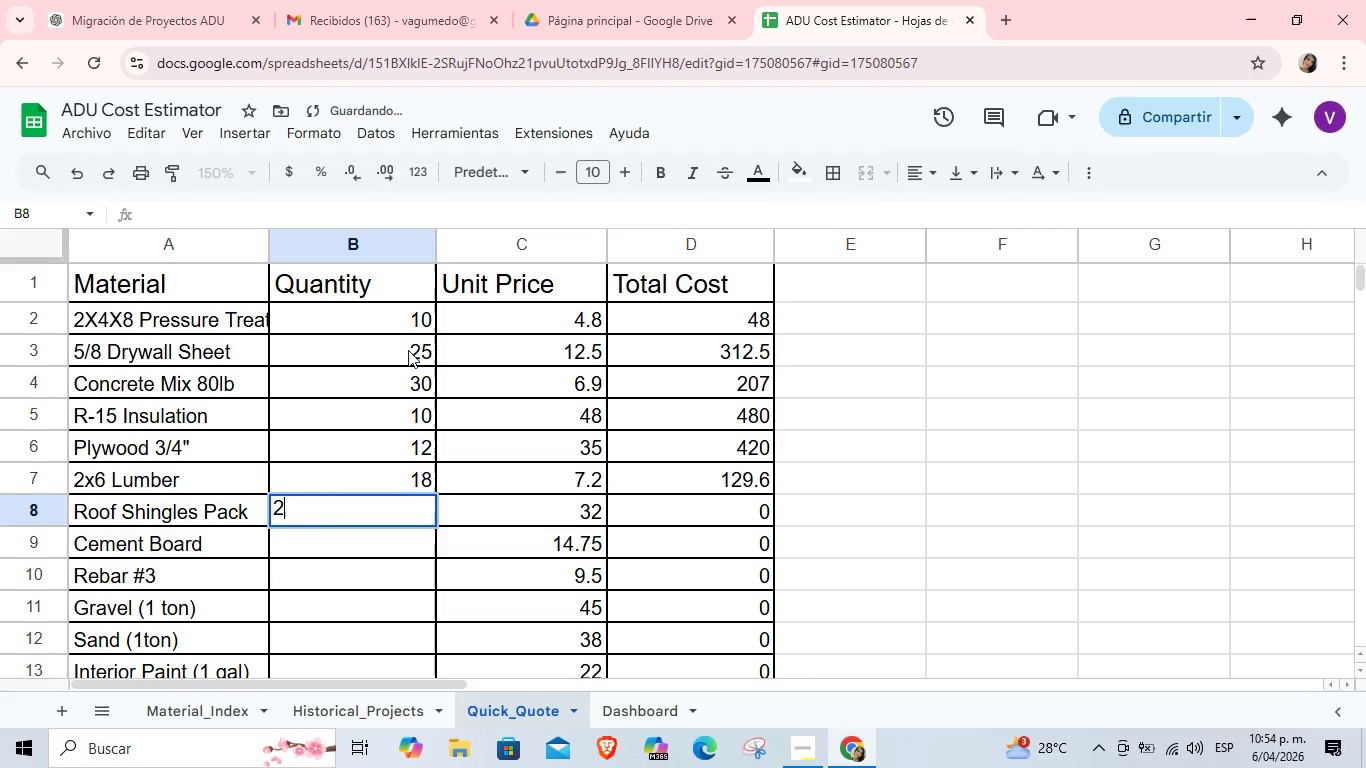 
key(Numpad2)
 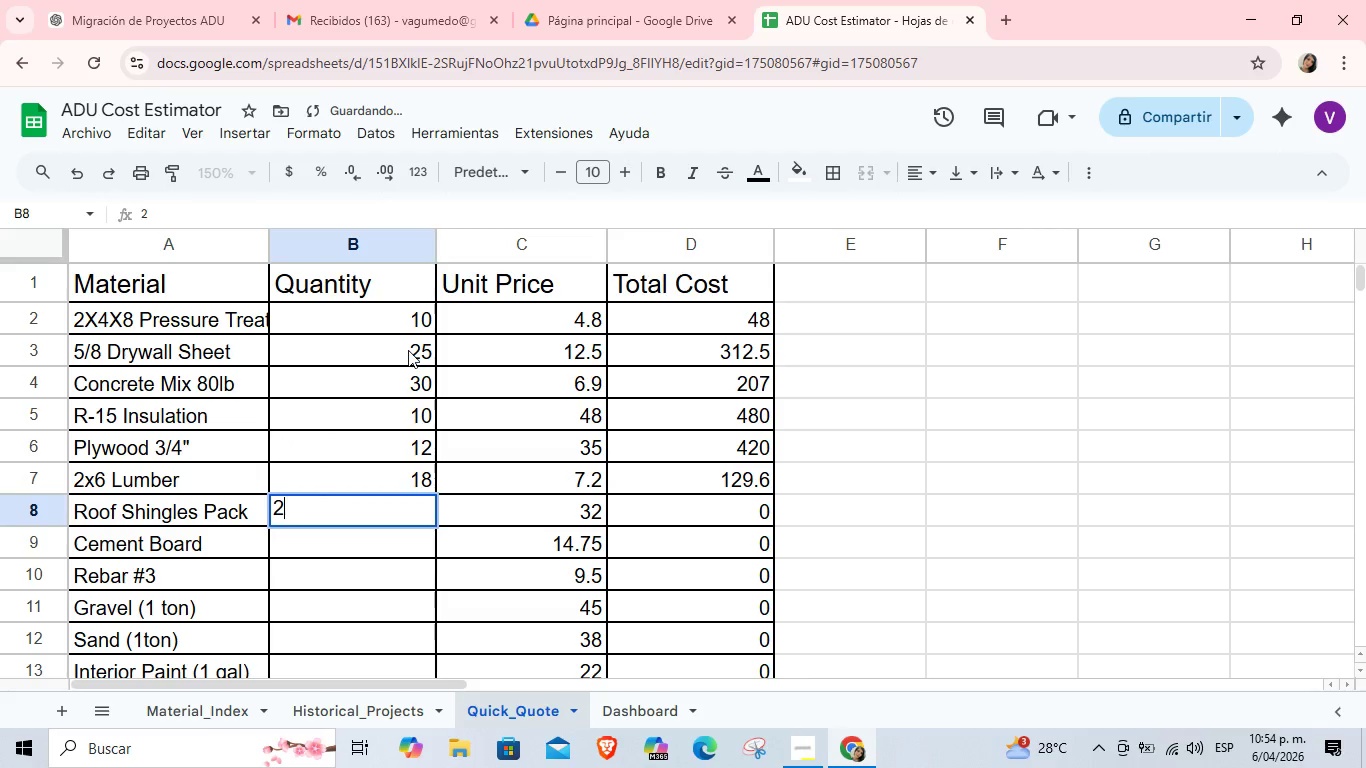 
key(Numpad0)
 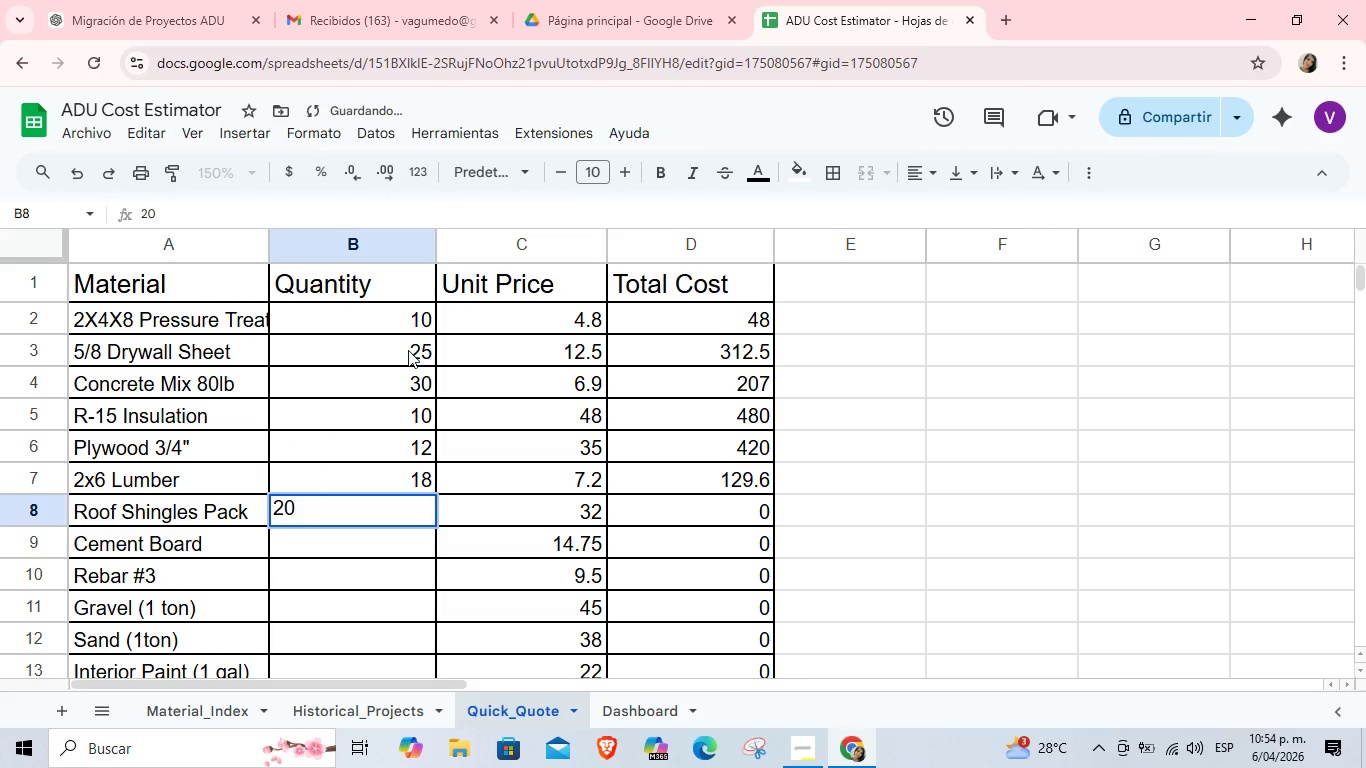 
key(Enter)
 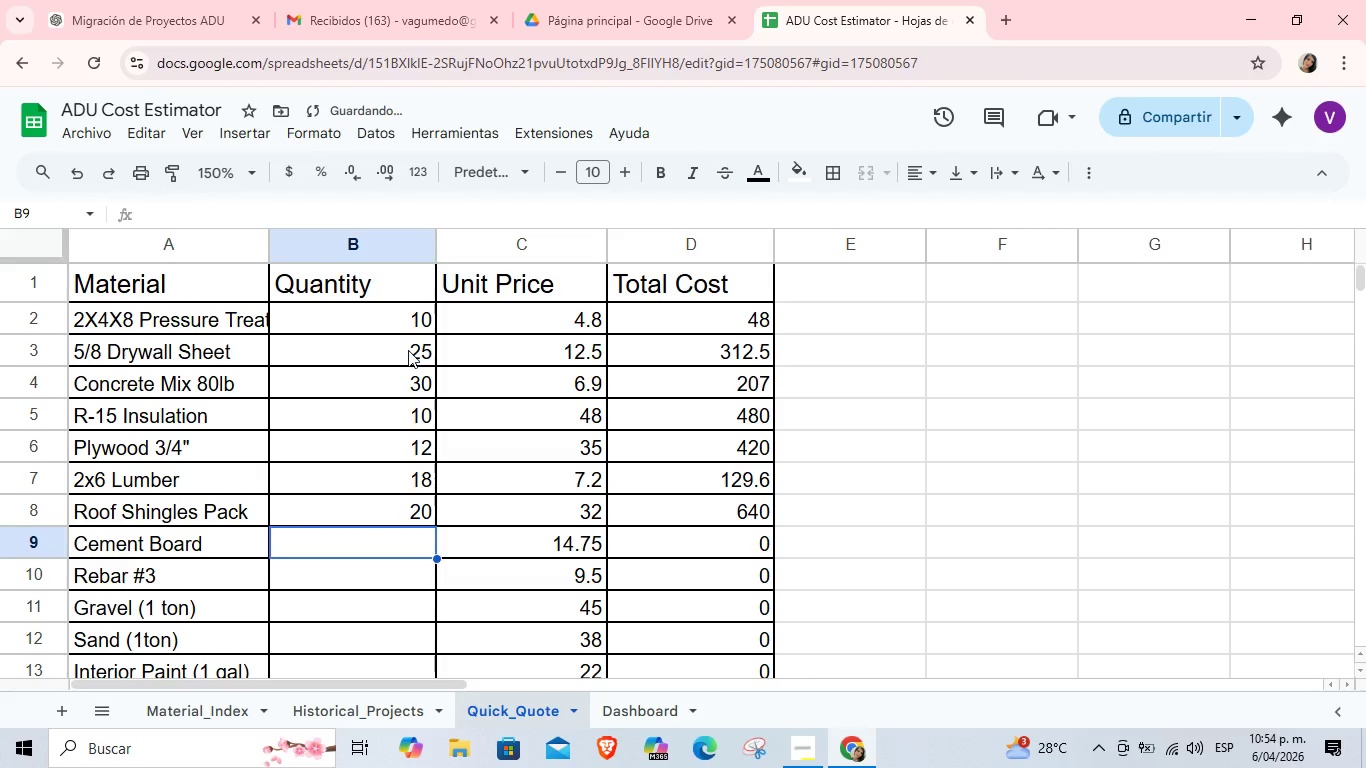 
key(Numpad1)
 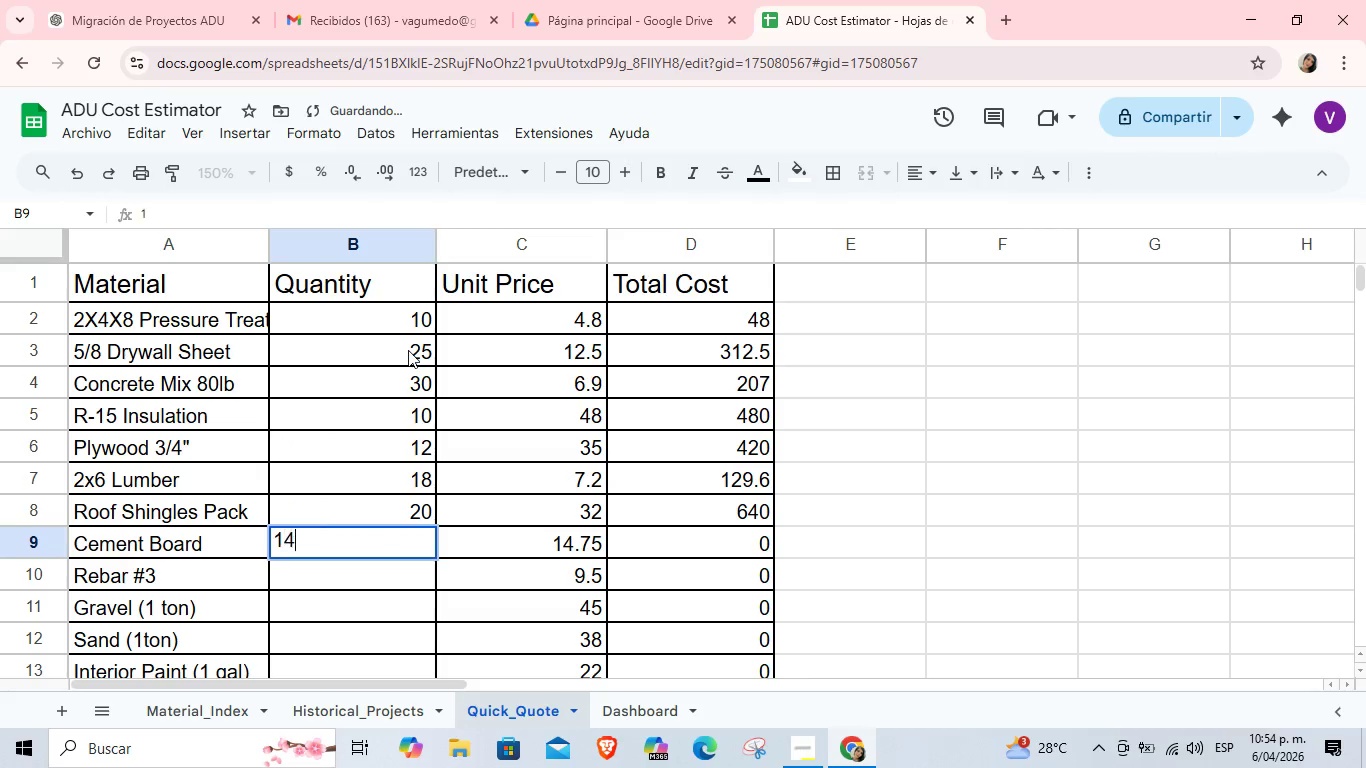 
key(Numpad4)
 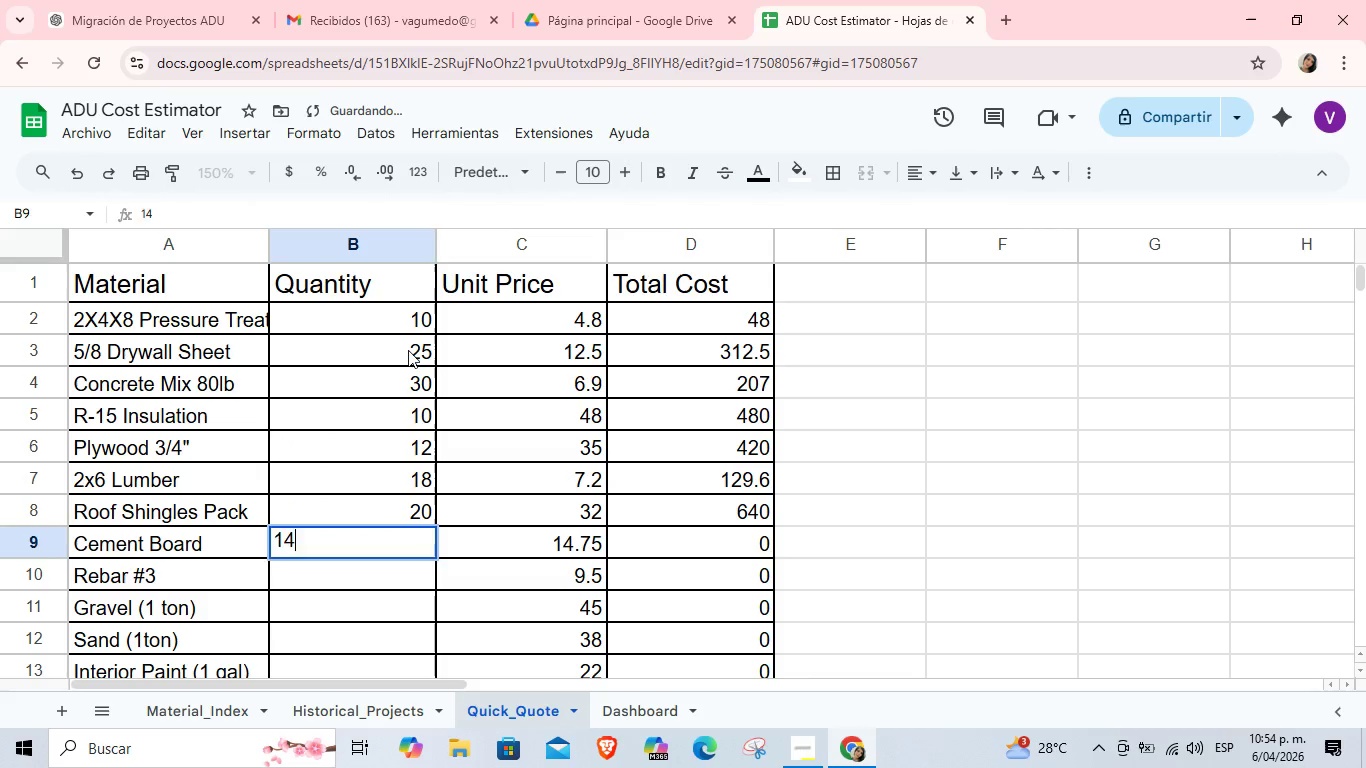 
key(Enter)
 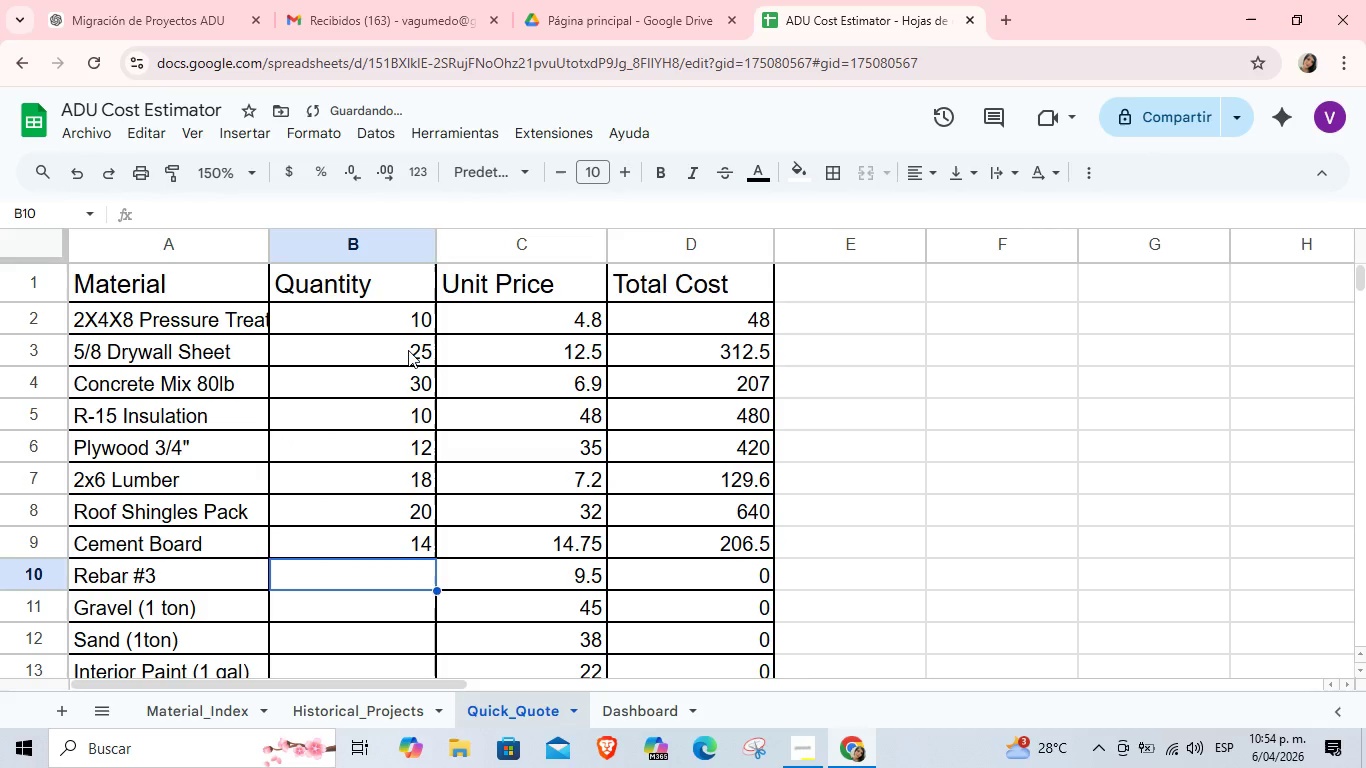 
key(Numpad4)
 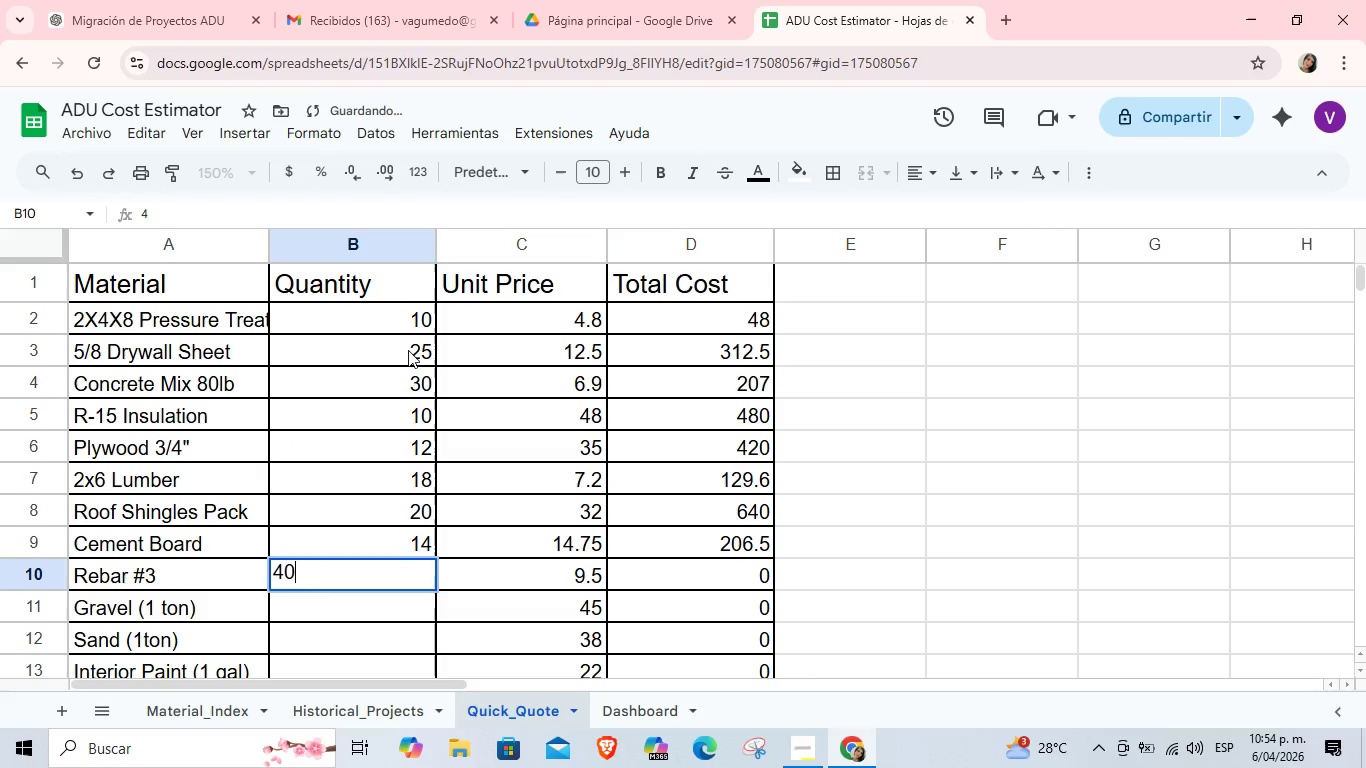 
key(Numpad0)
 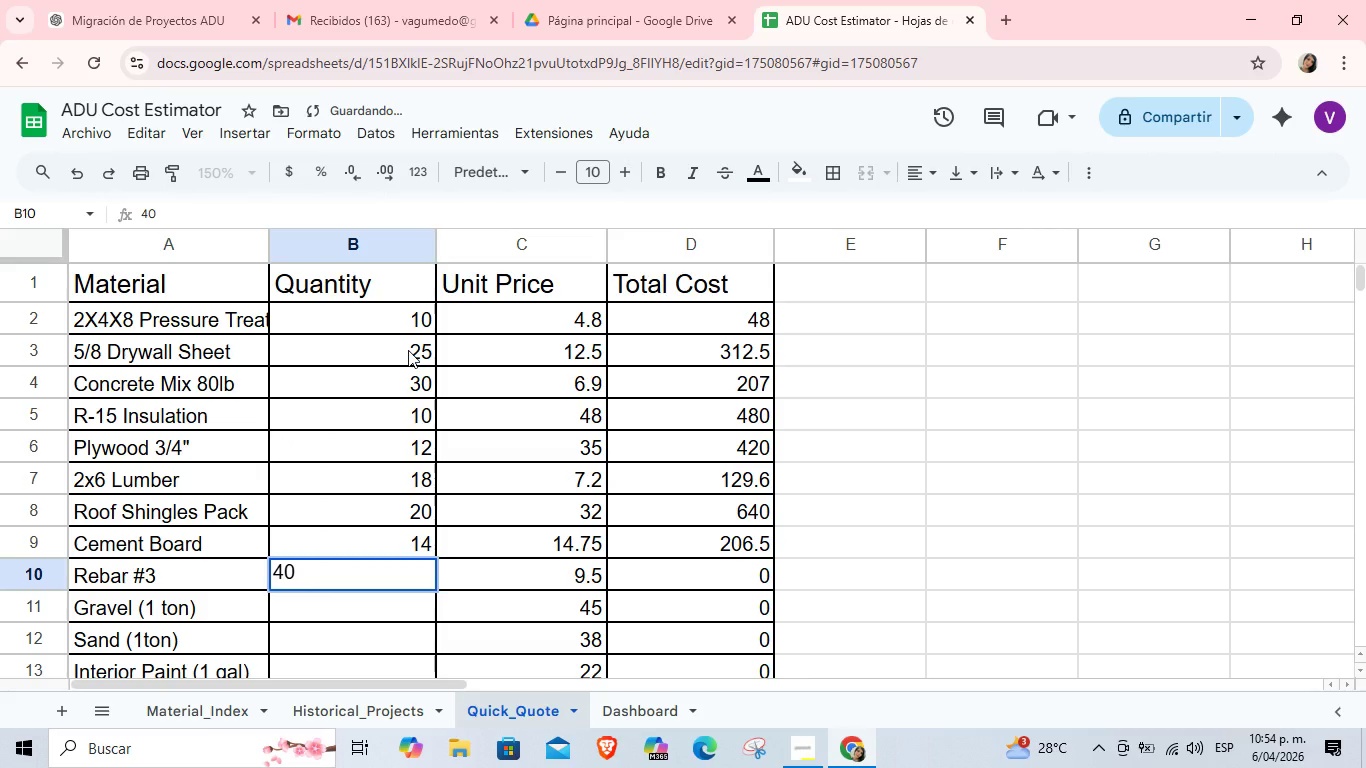 
key(Enter)
 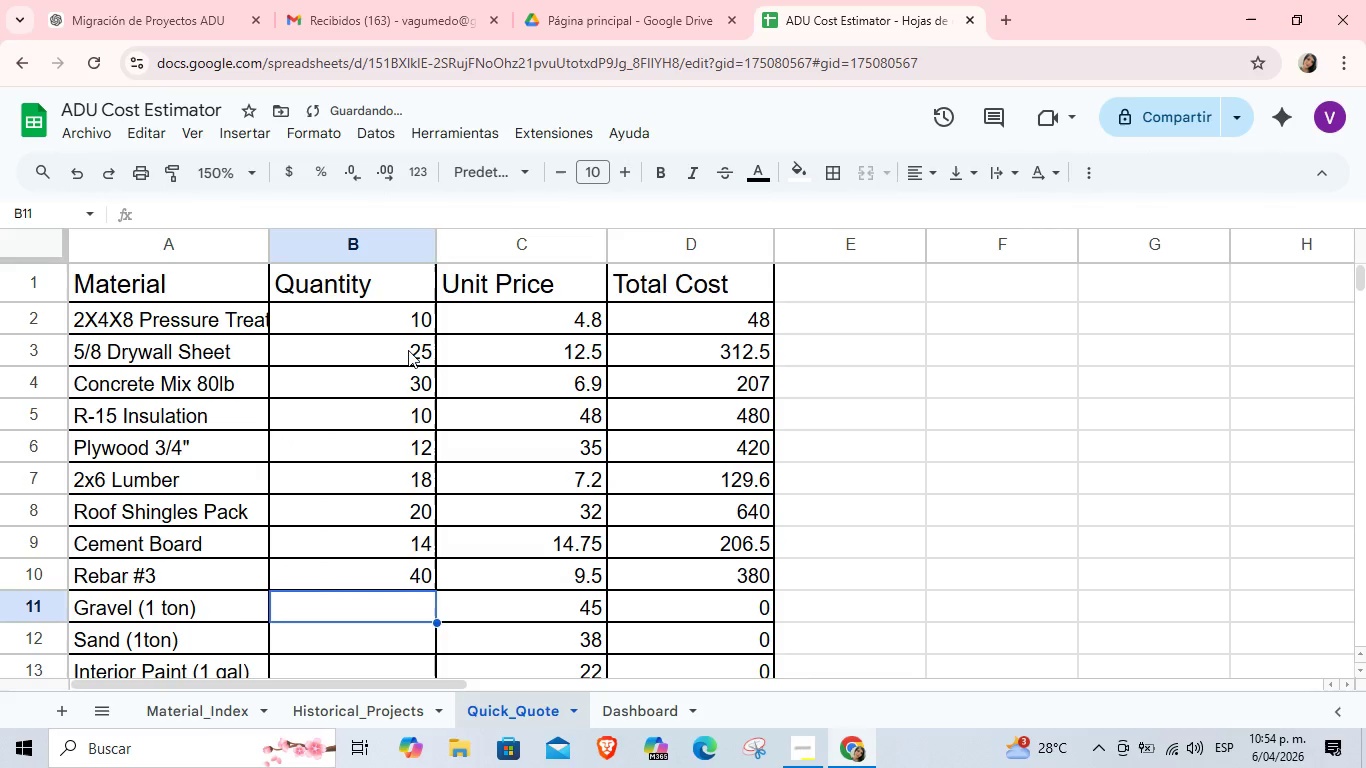 
key(Numpad5)
 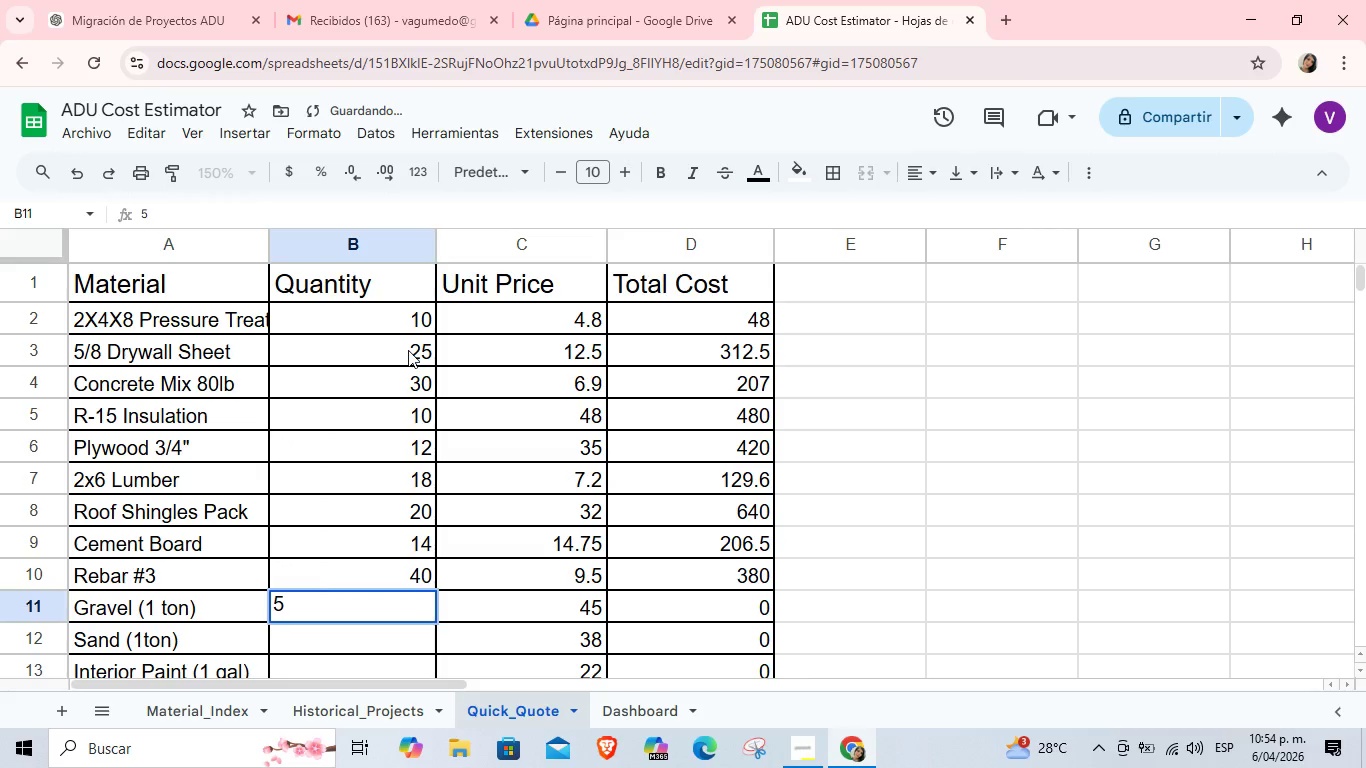 
key(Enter)
 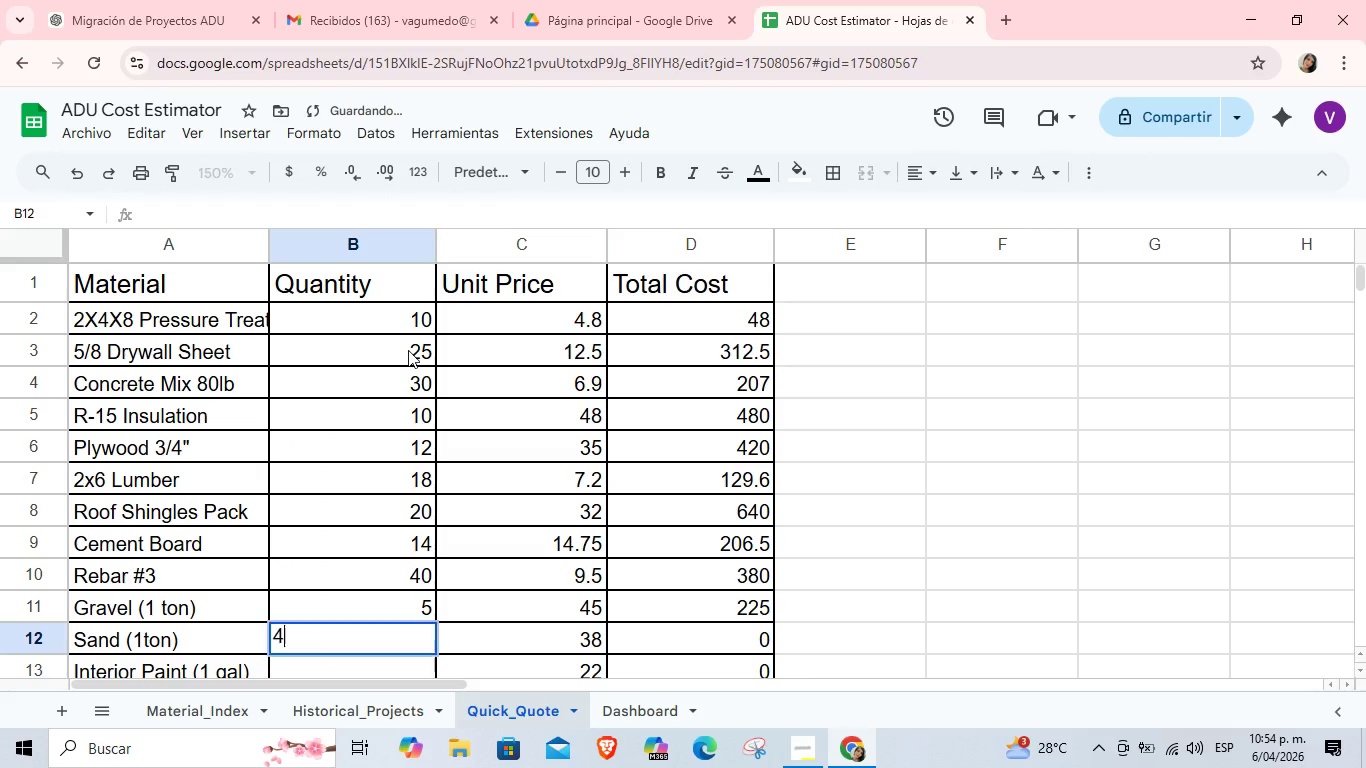 
key(Numpad4)
 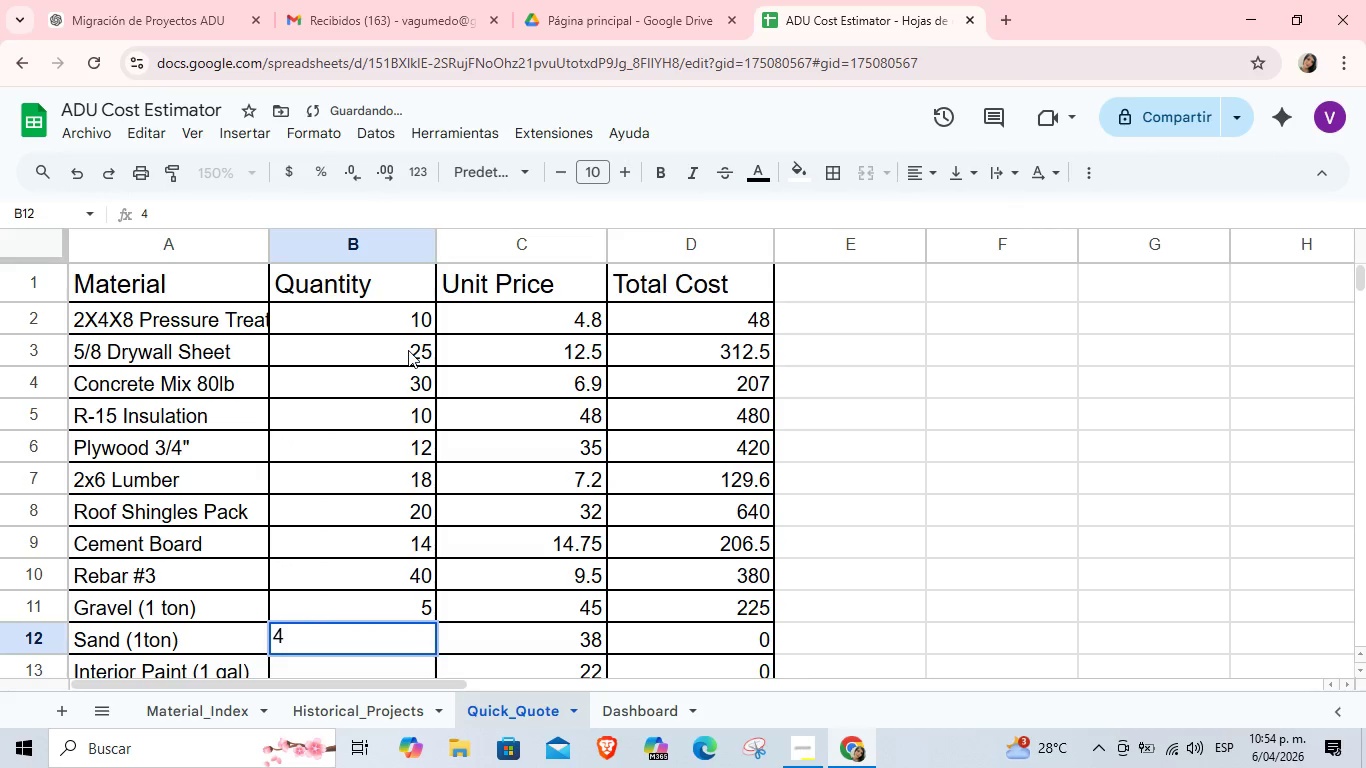 
key(Enter)
 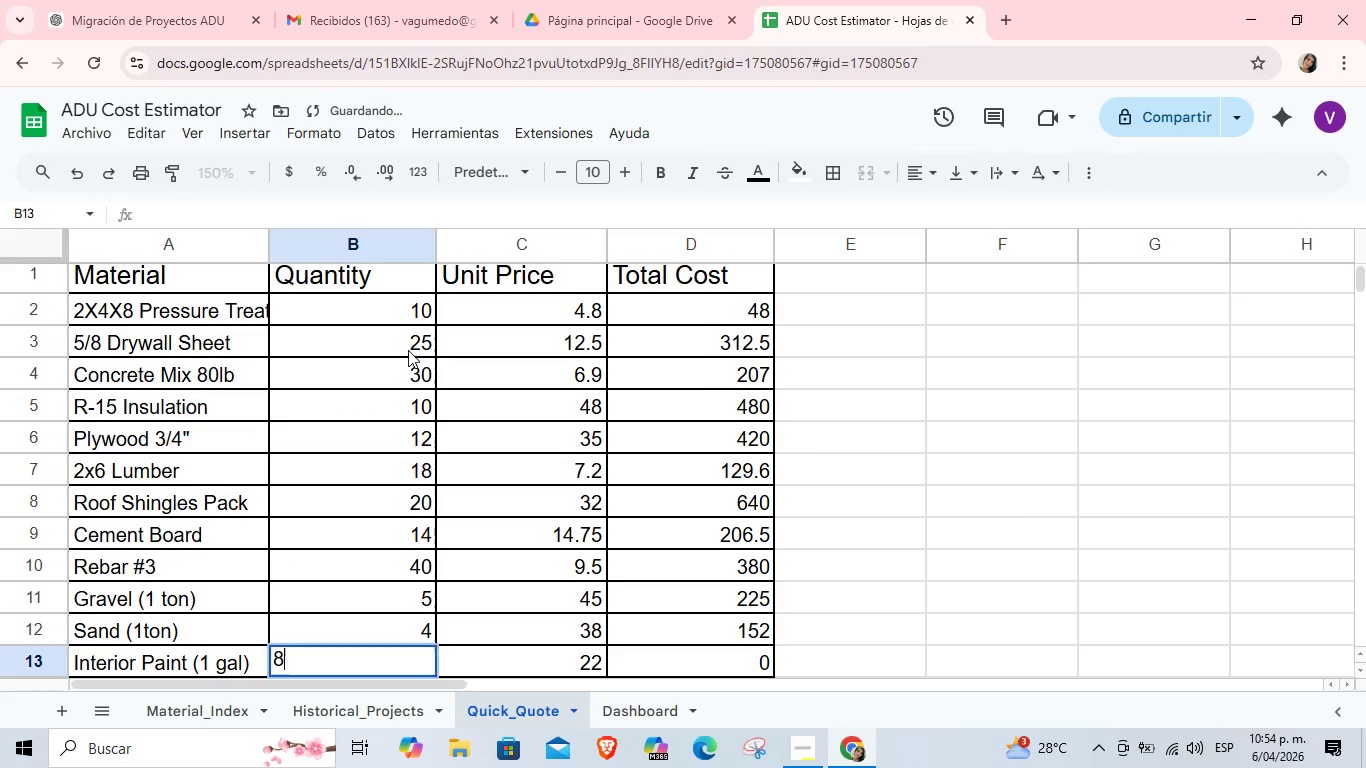 
key(Numpad8)
 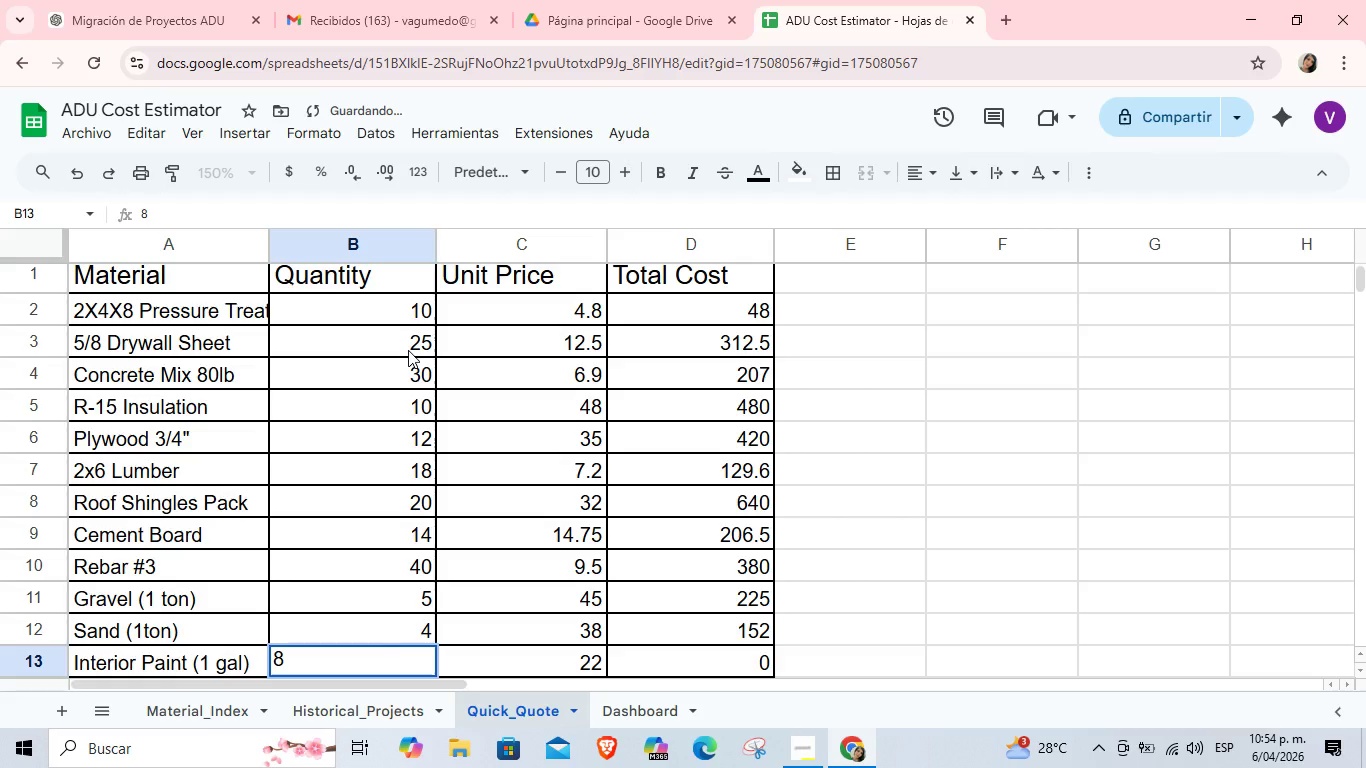 
key(Enter)
 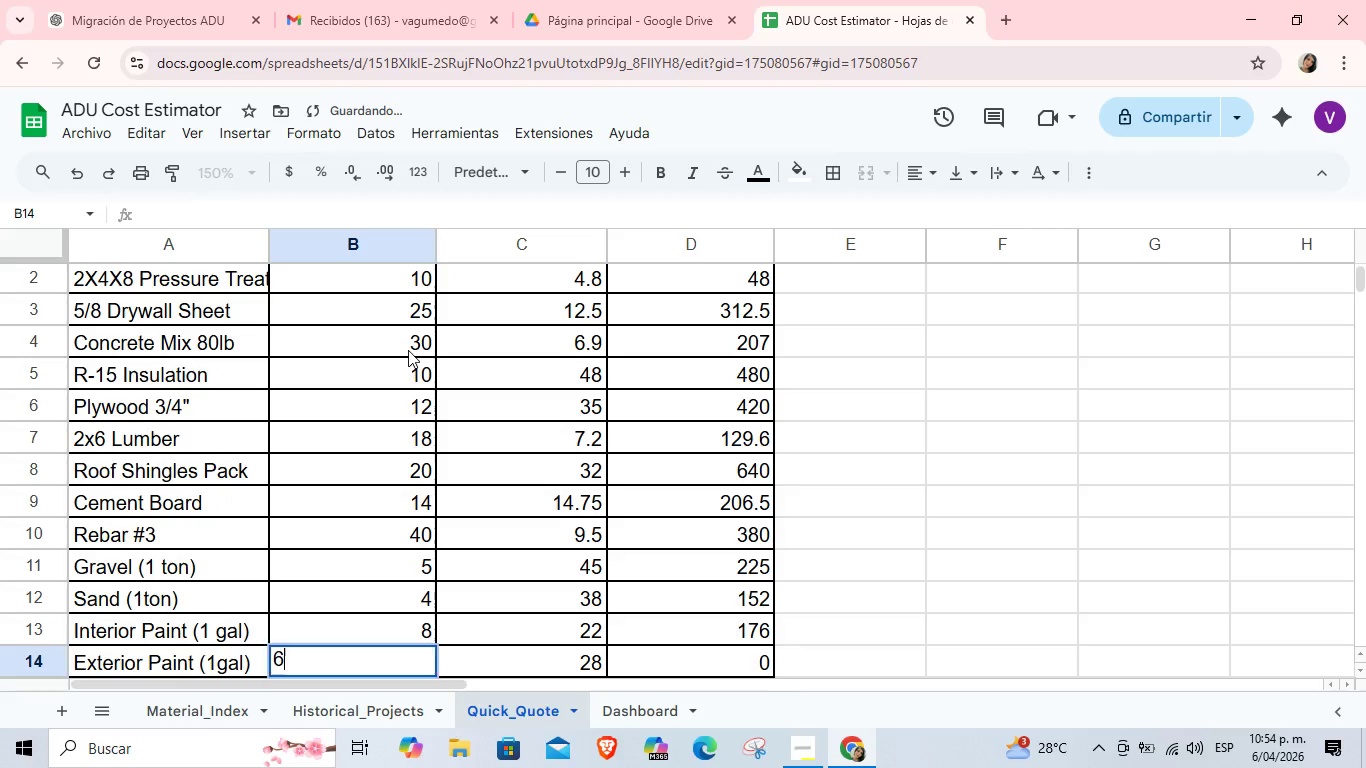 
key(Numpad6)
 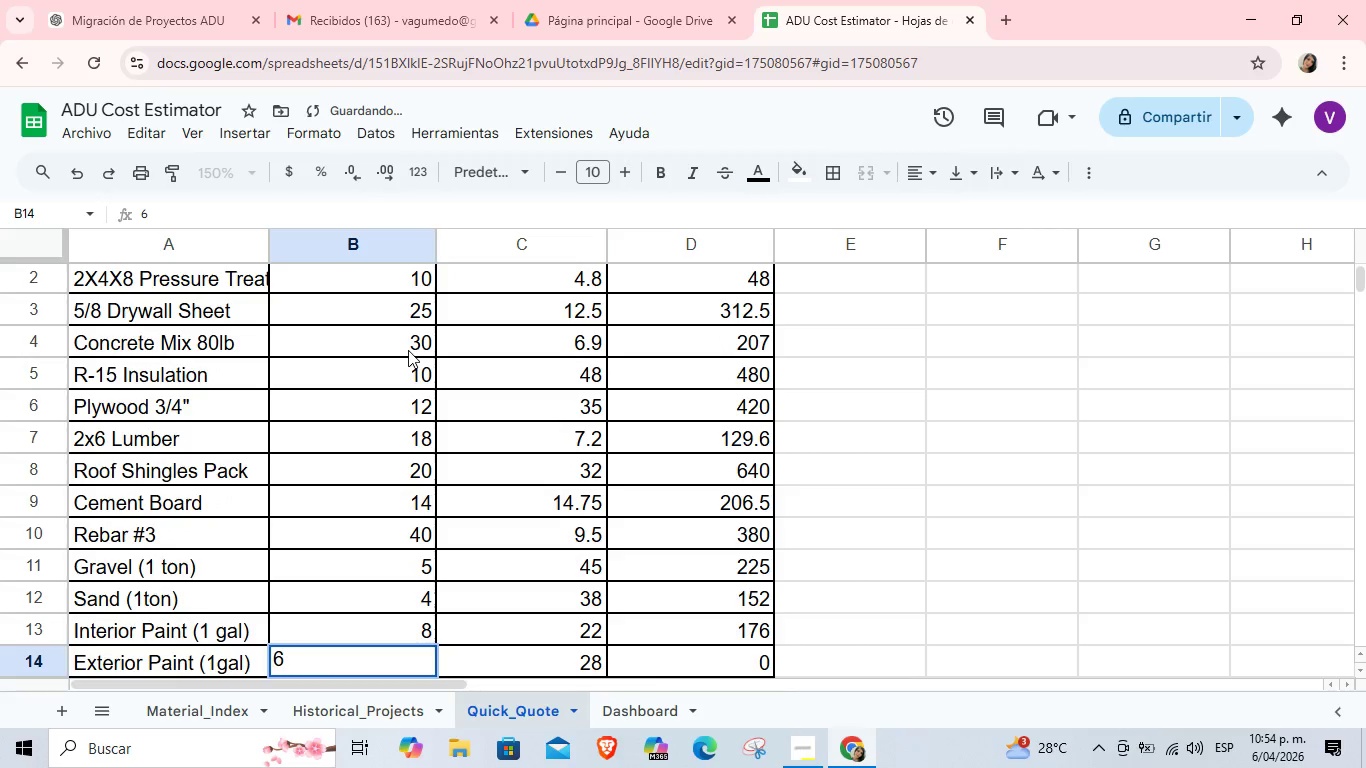 
key(Enter)
 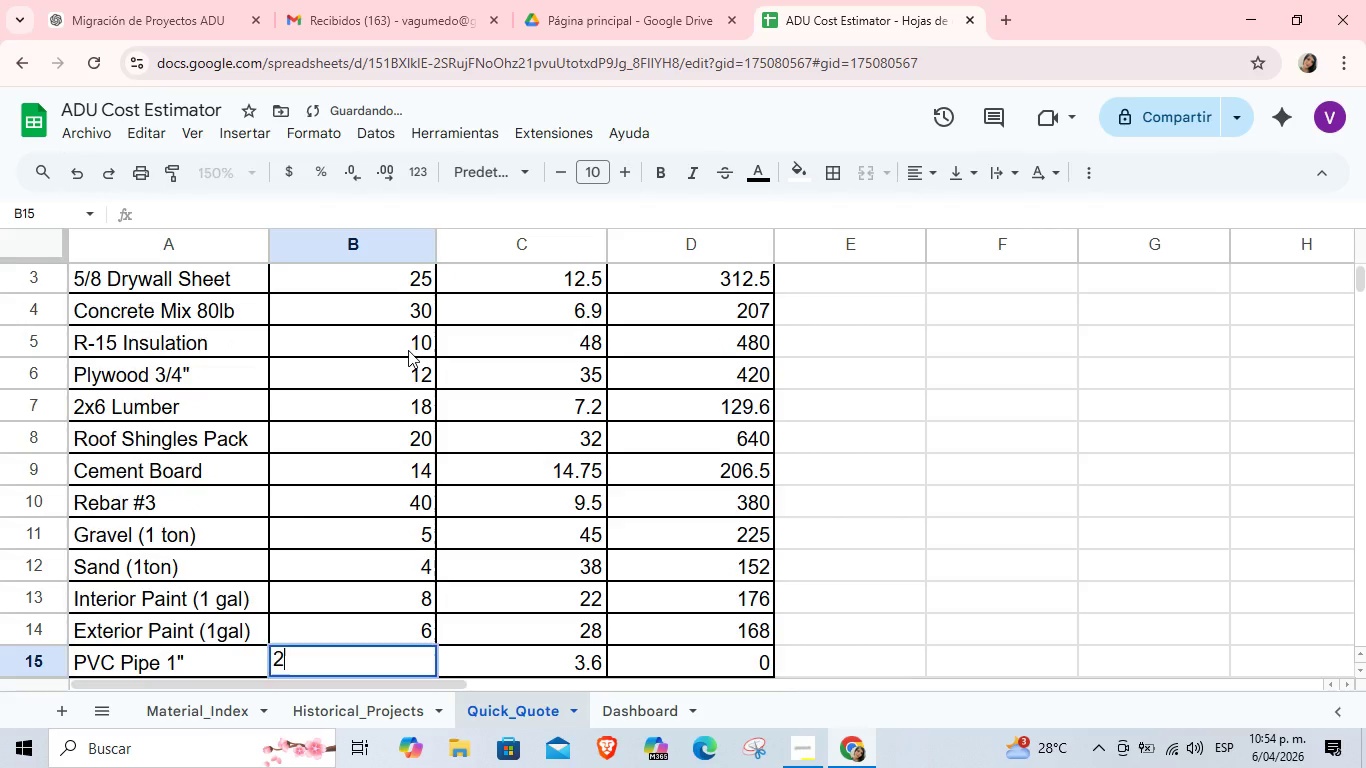 
key(Numpad2)
 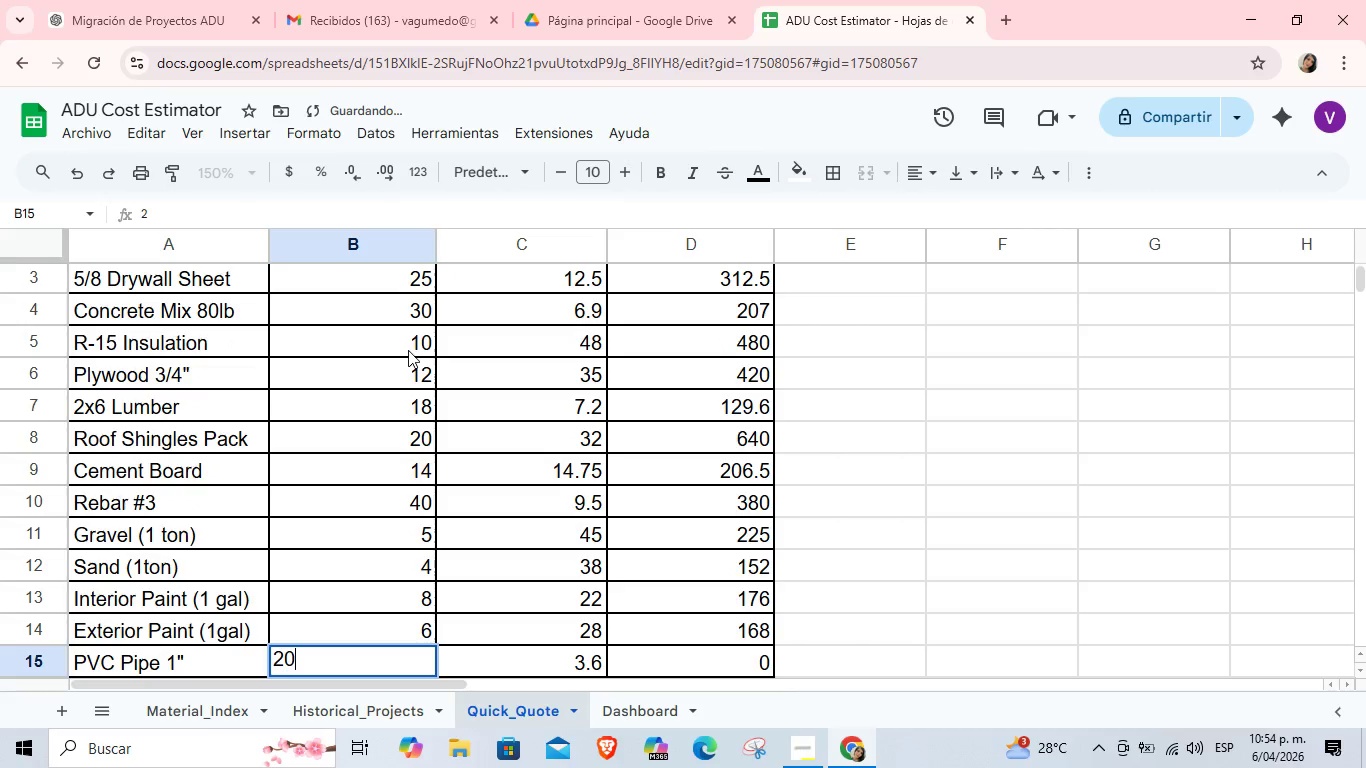 
key(Numpad0)
 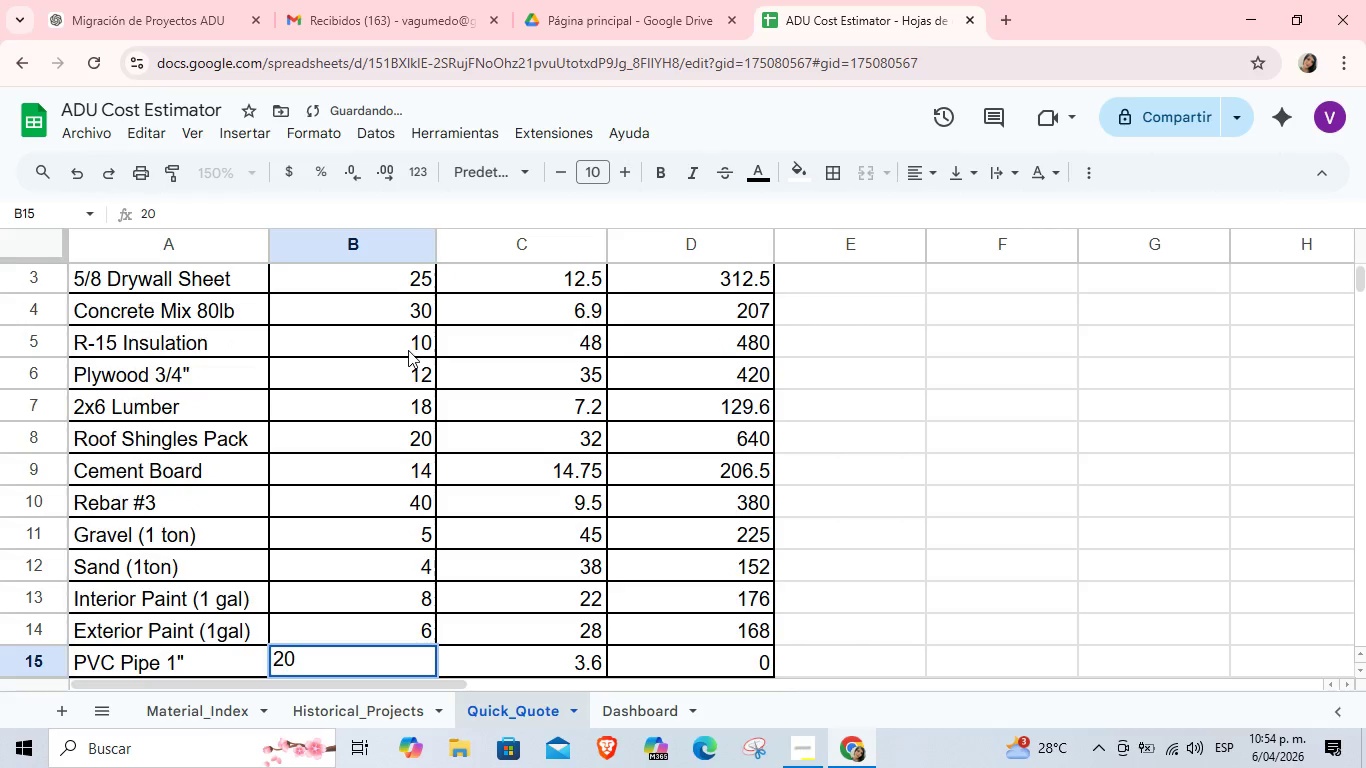 
key(Enter)
 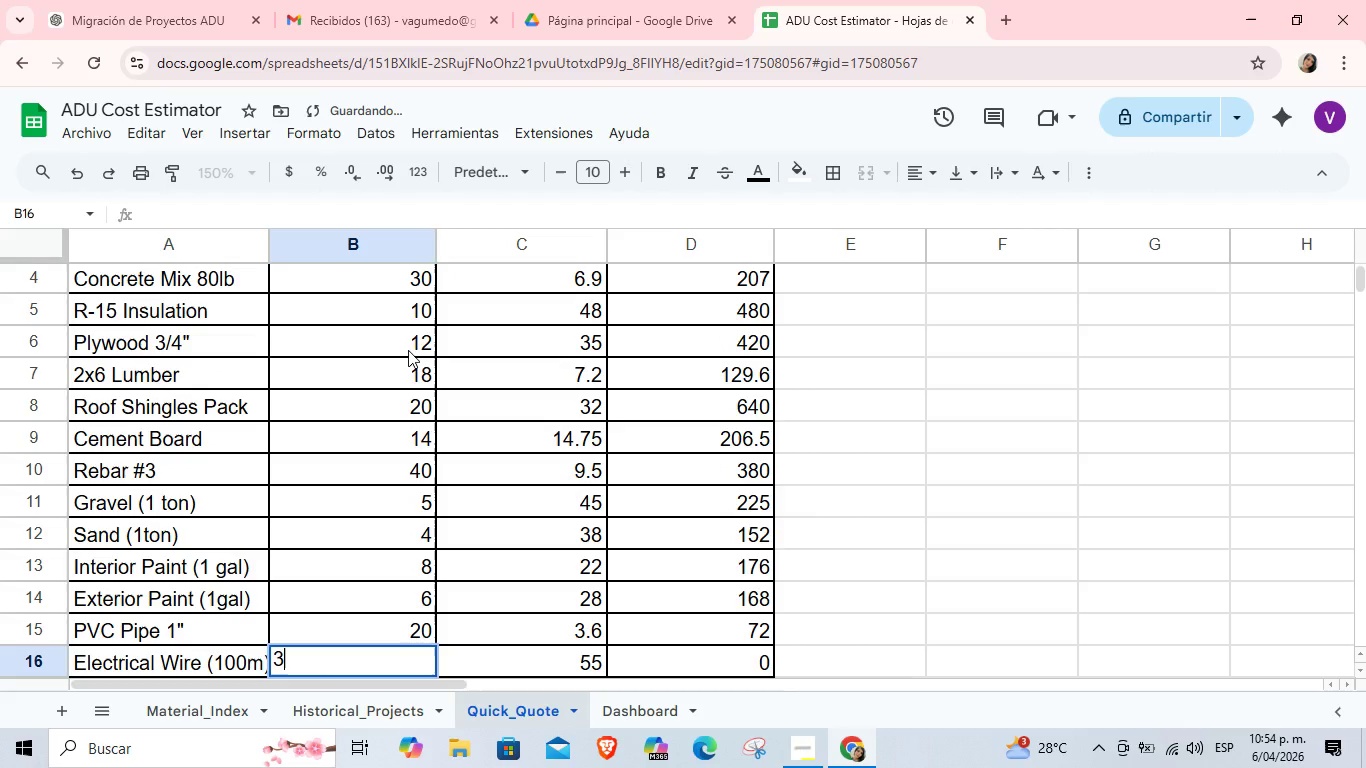 
key(Numpad3)
 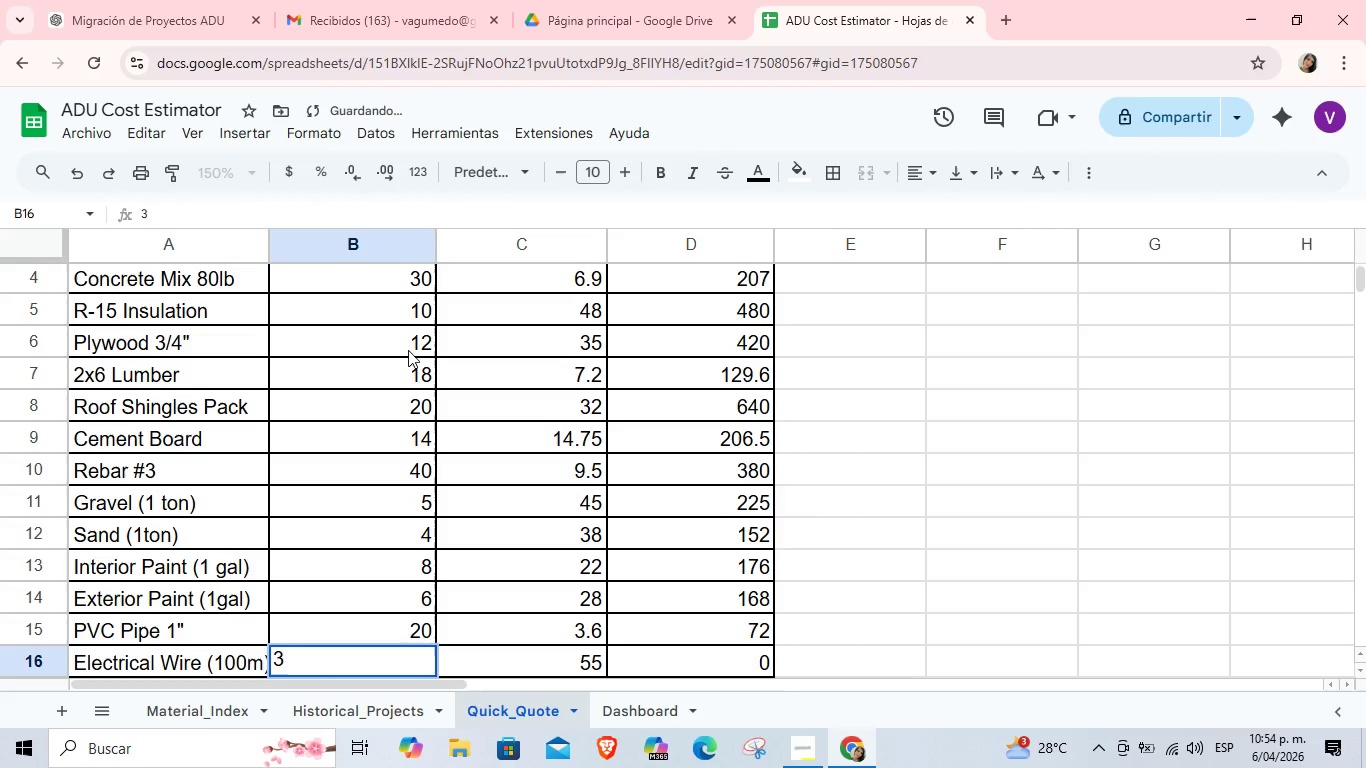 
key(Enter)
 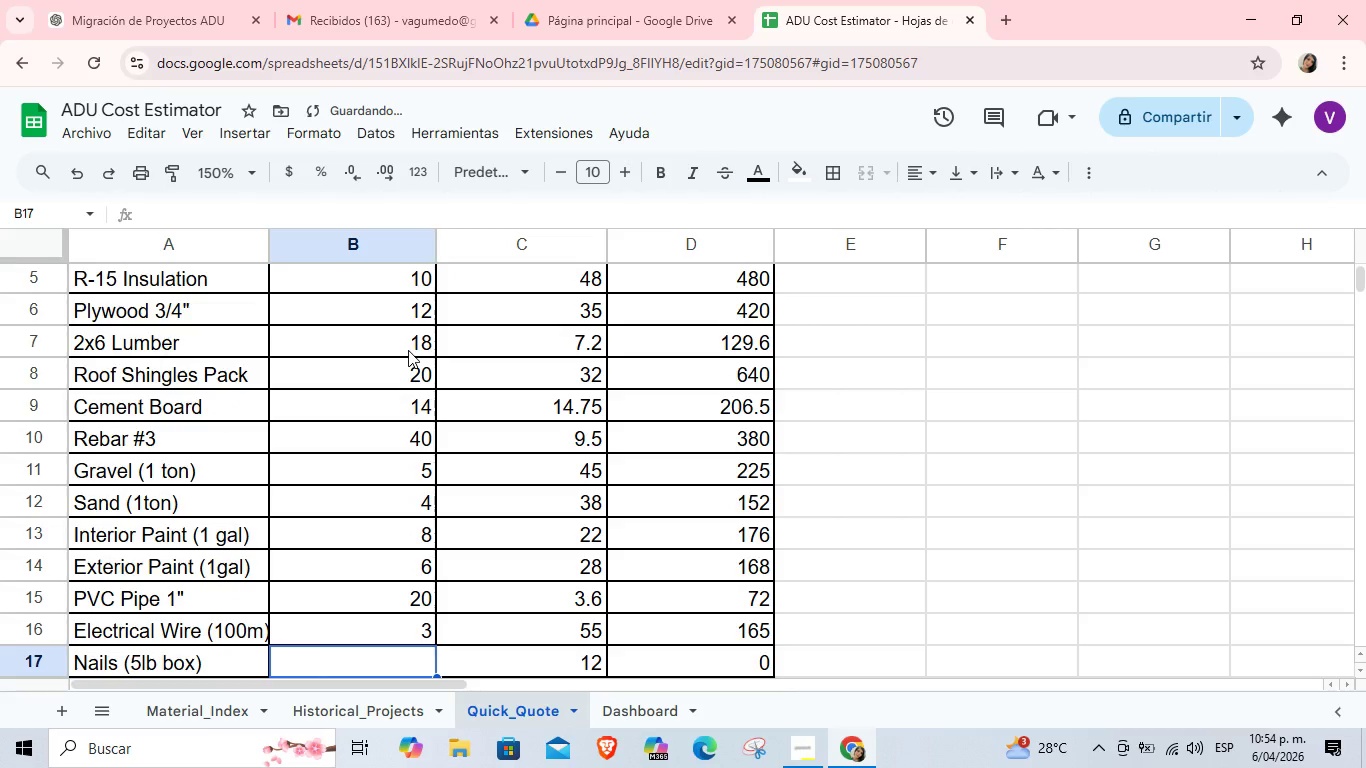 
key(Numpad5)
 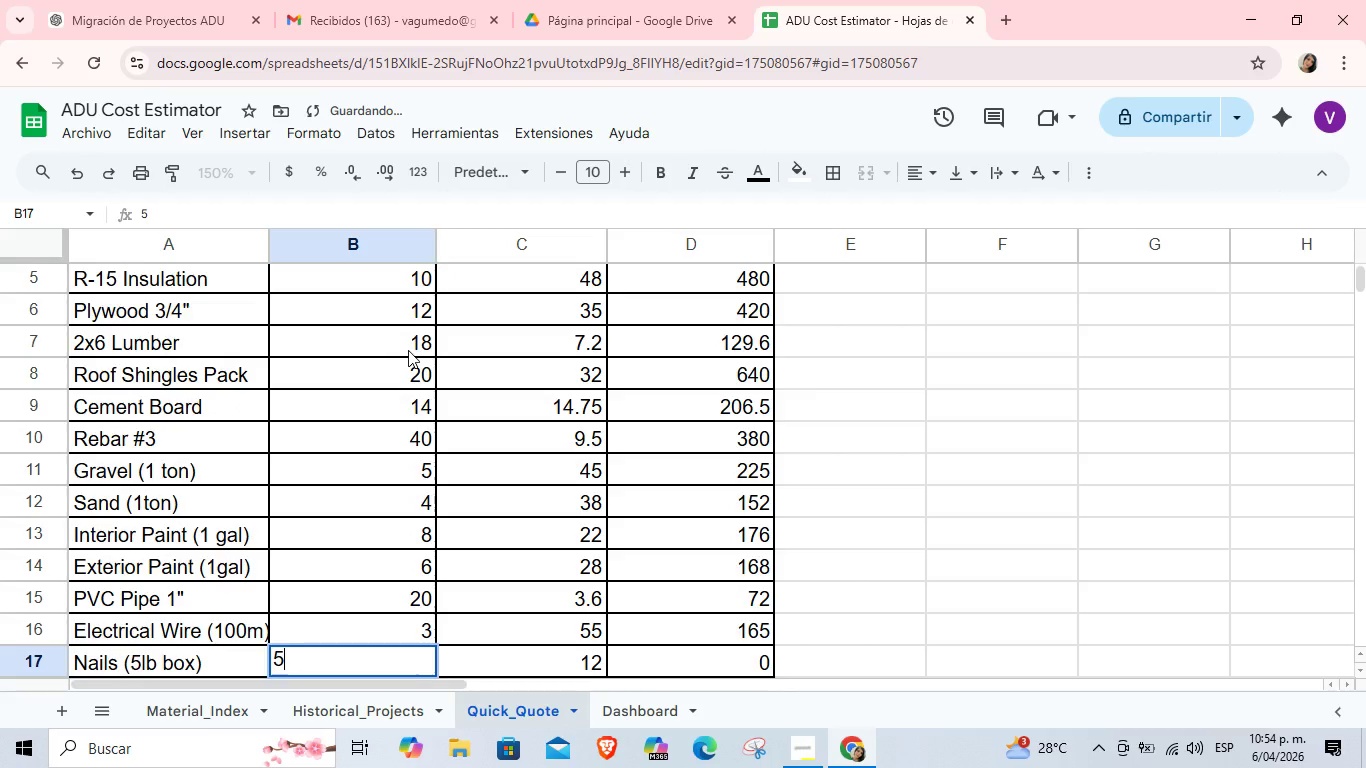 
key(Enter)
 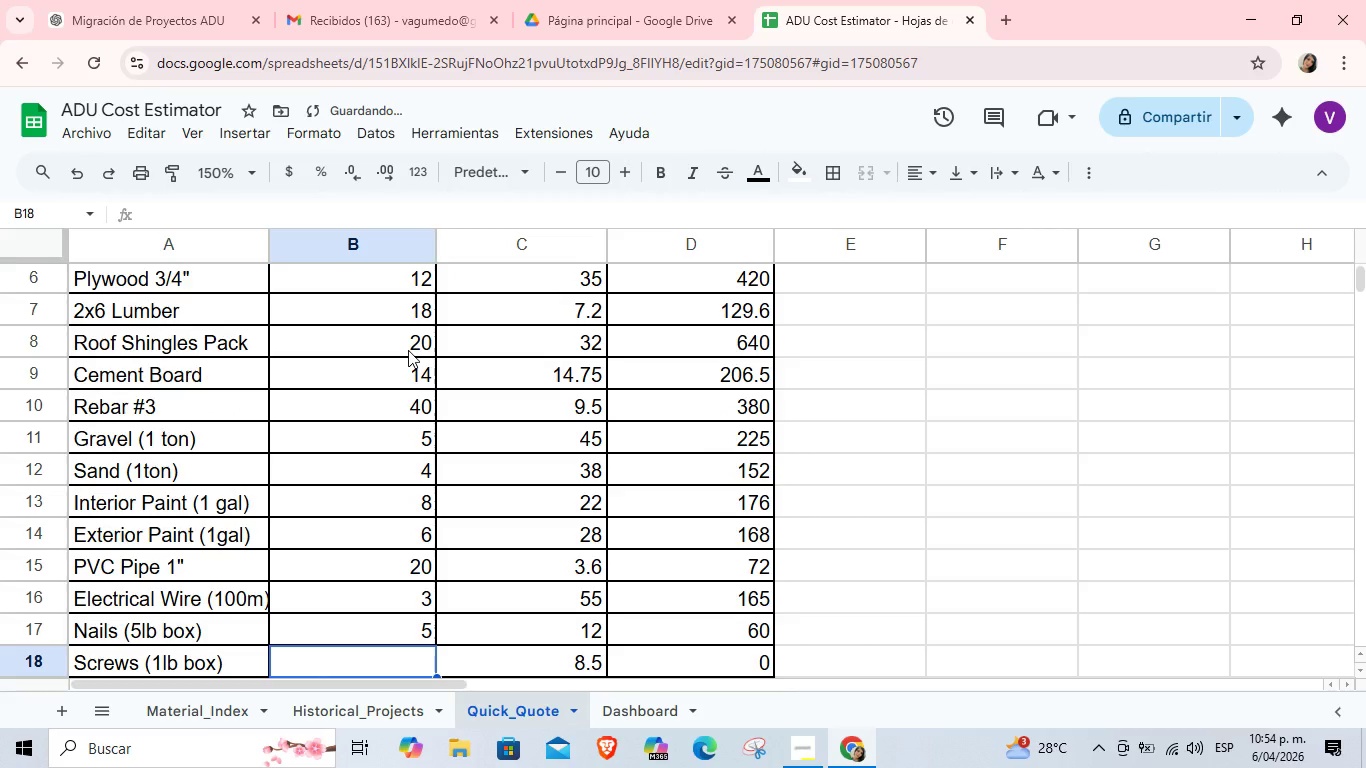 
key(Numpad6)
 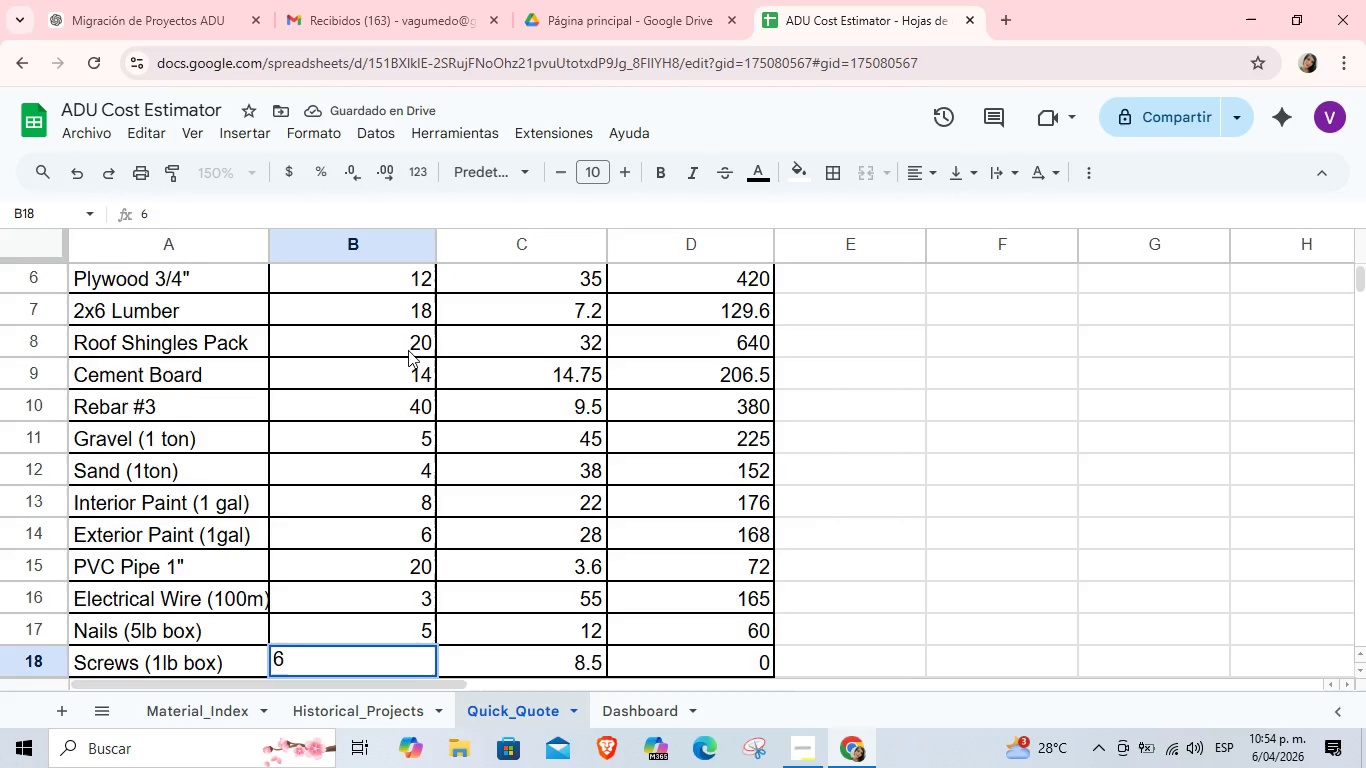 
key(Enter)
 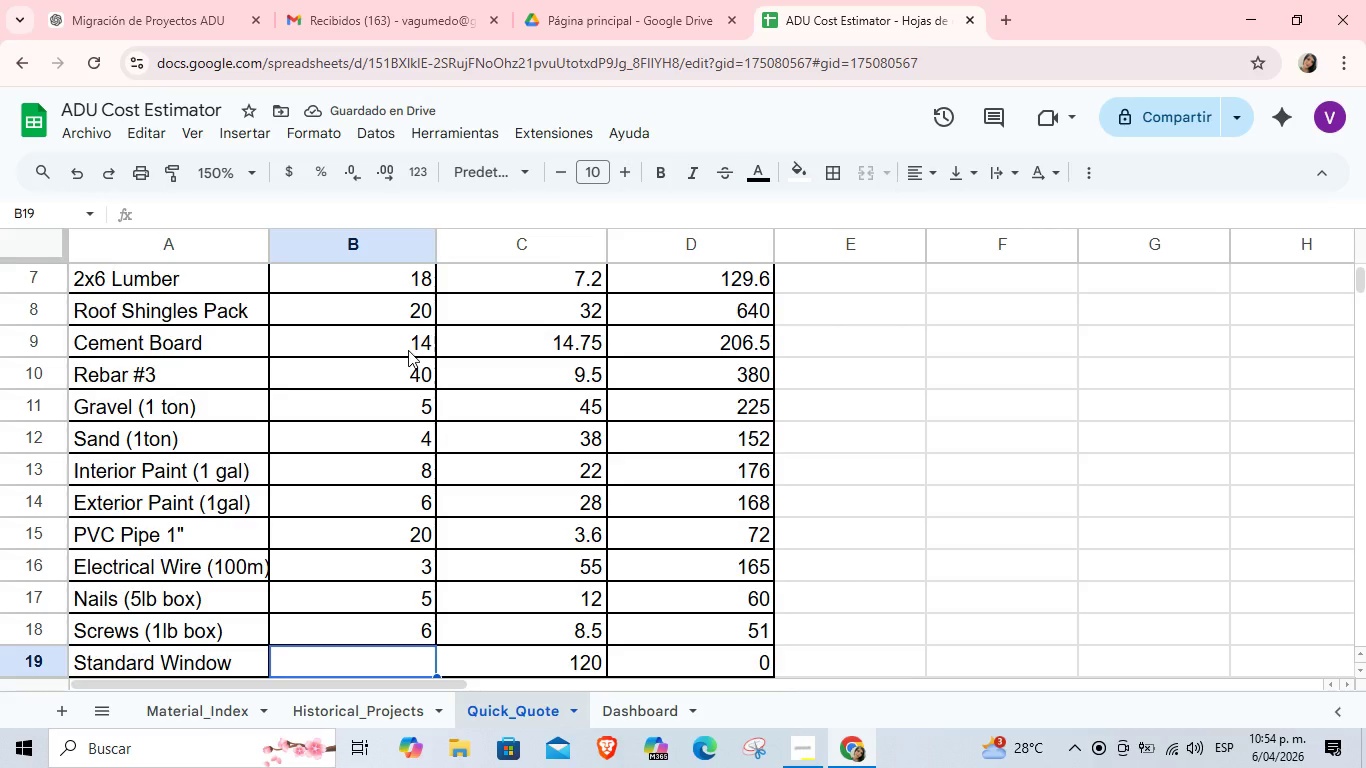 
wait(5.16)
 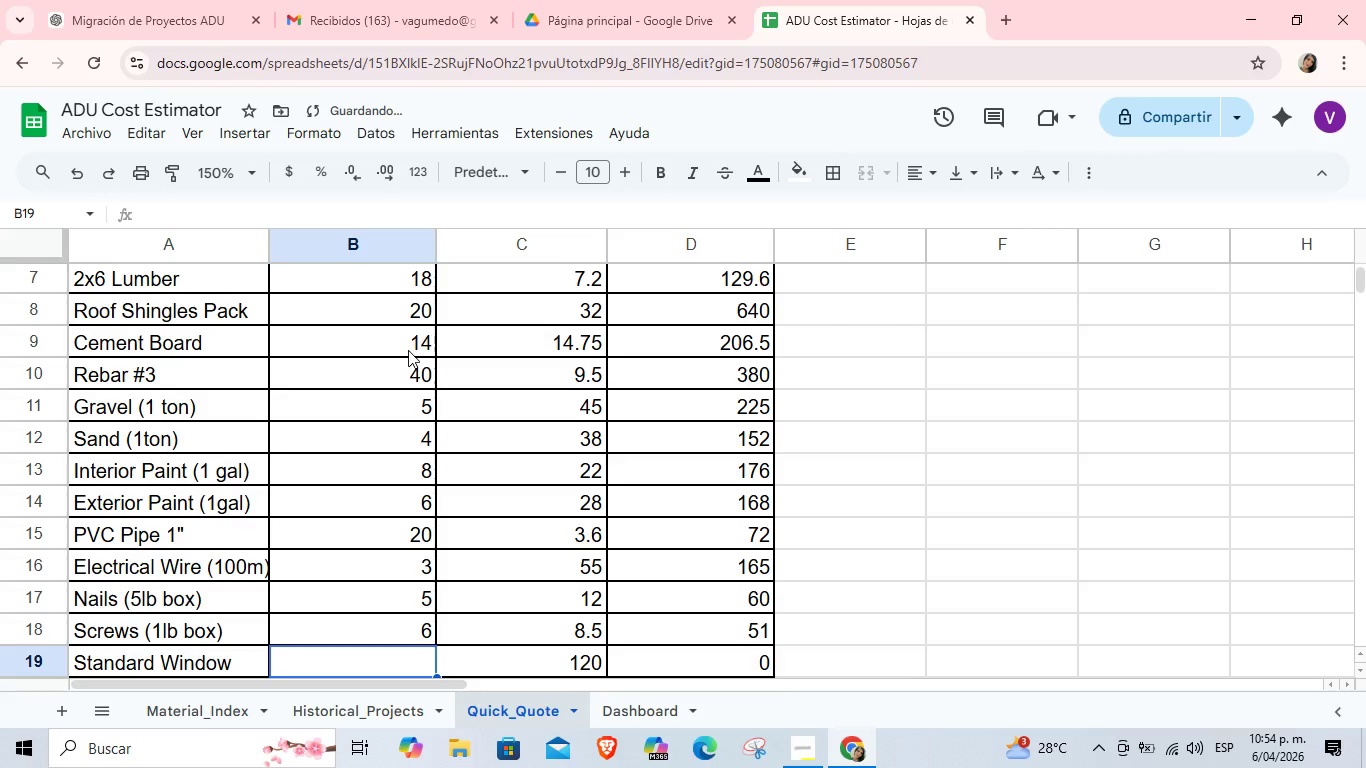 
key(Numpad4)
 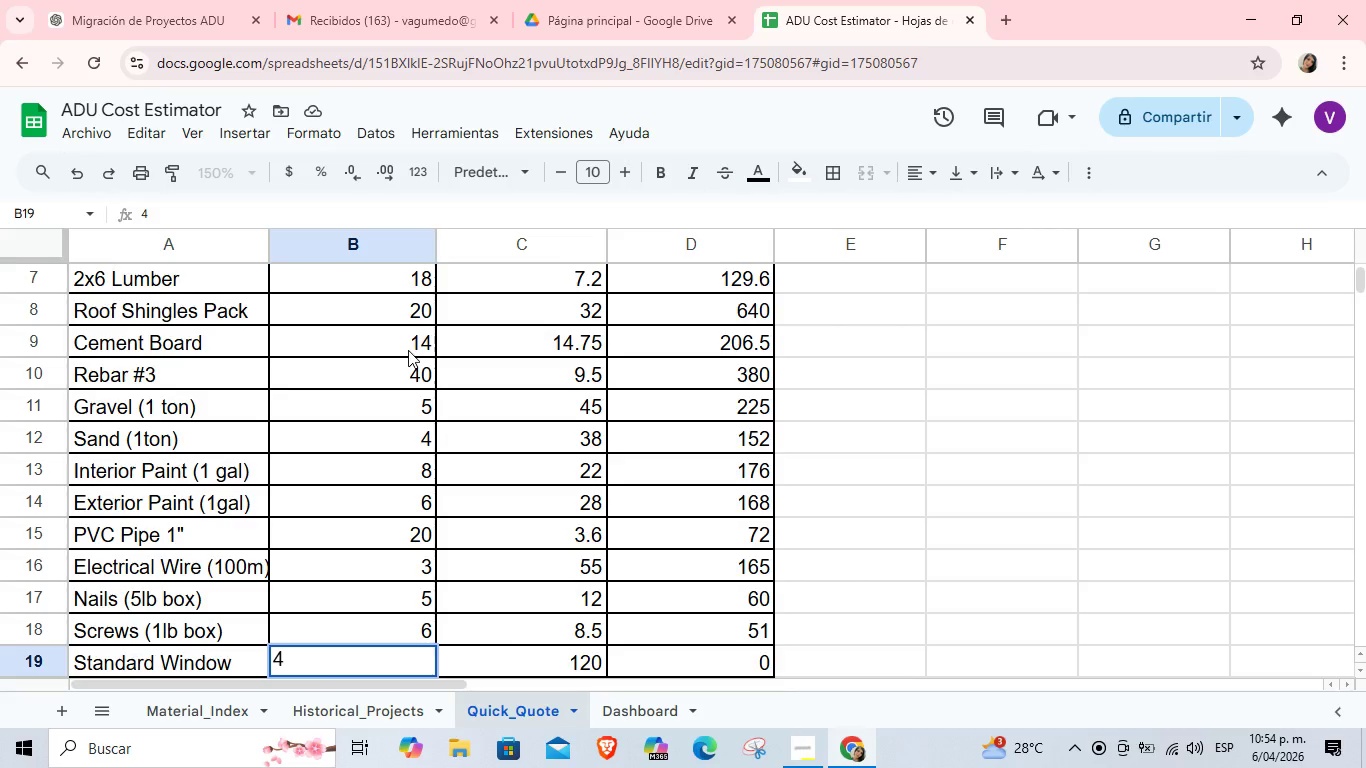 
key(Enter)
 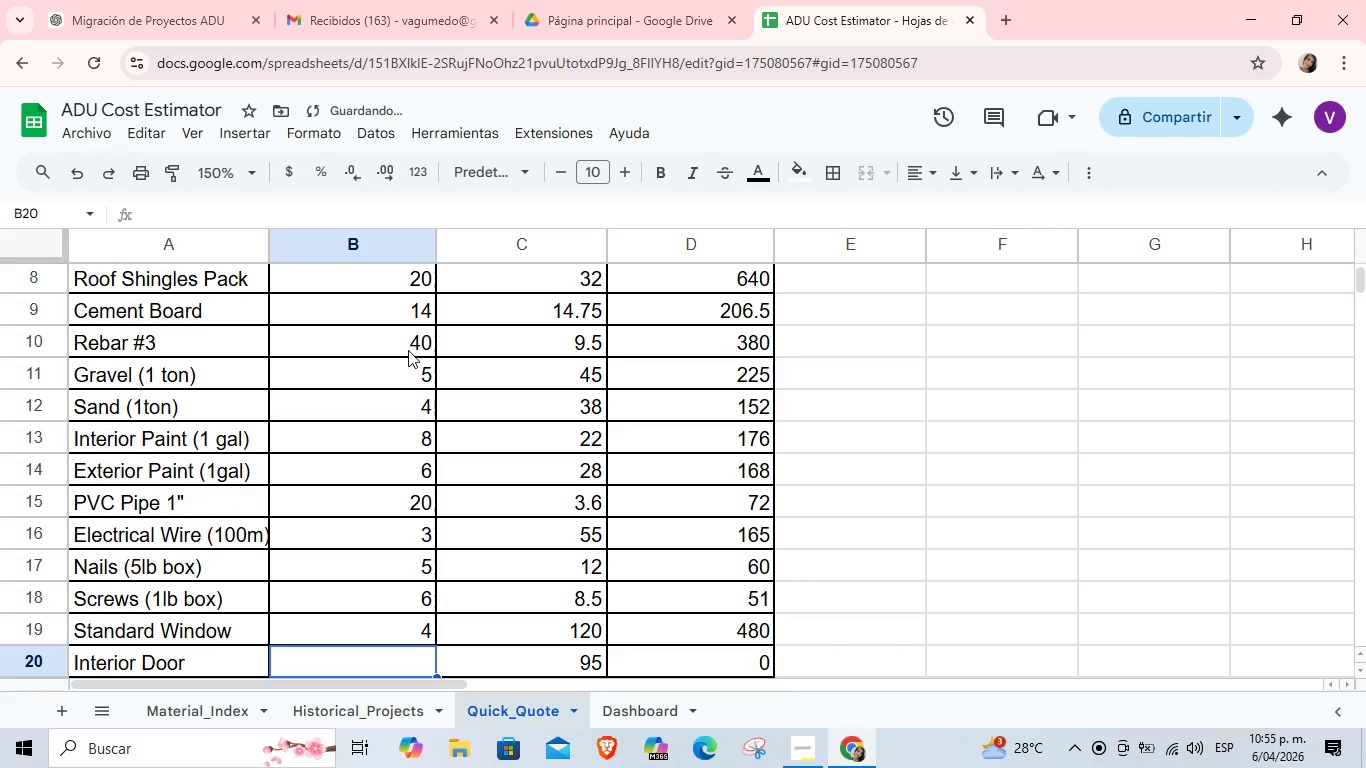 
key(Numpad5)
 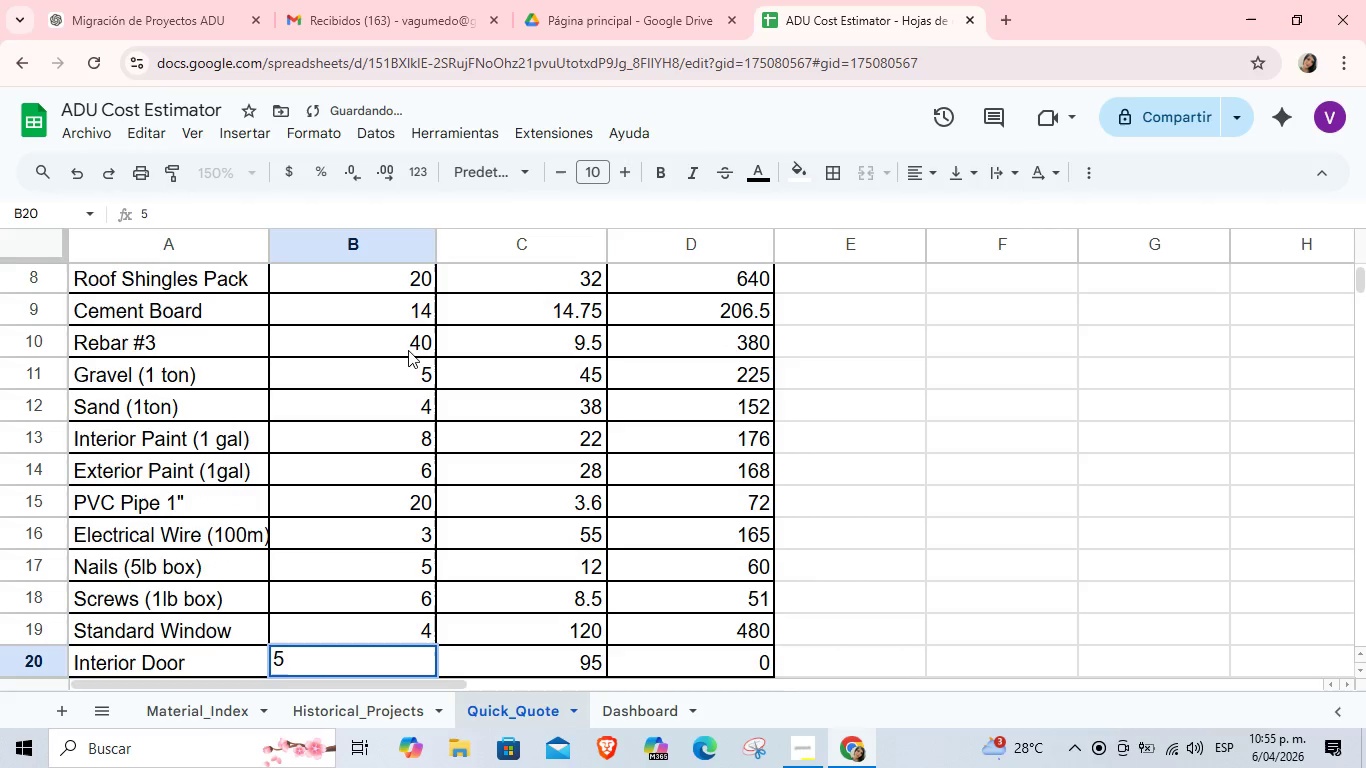 
key(Enter)
 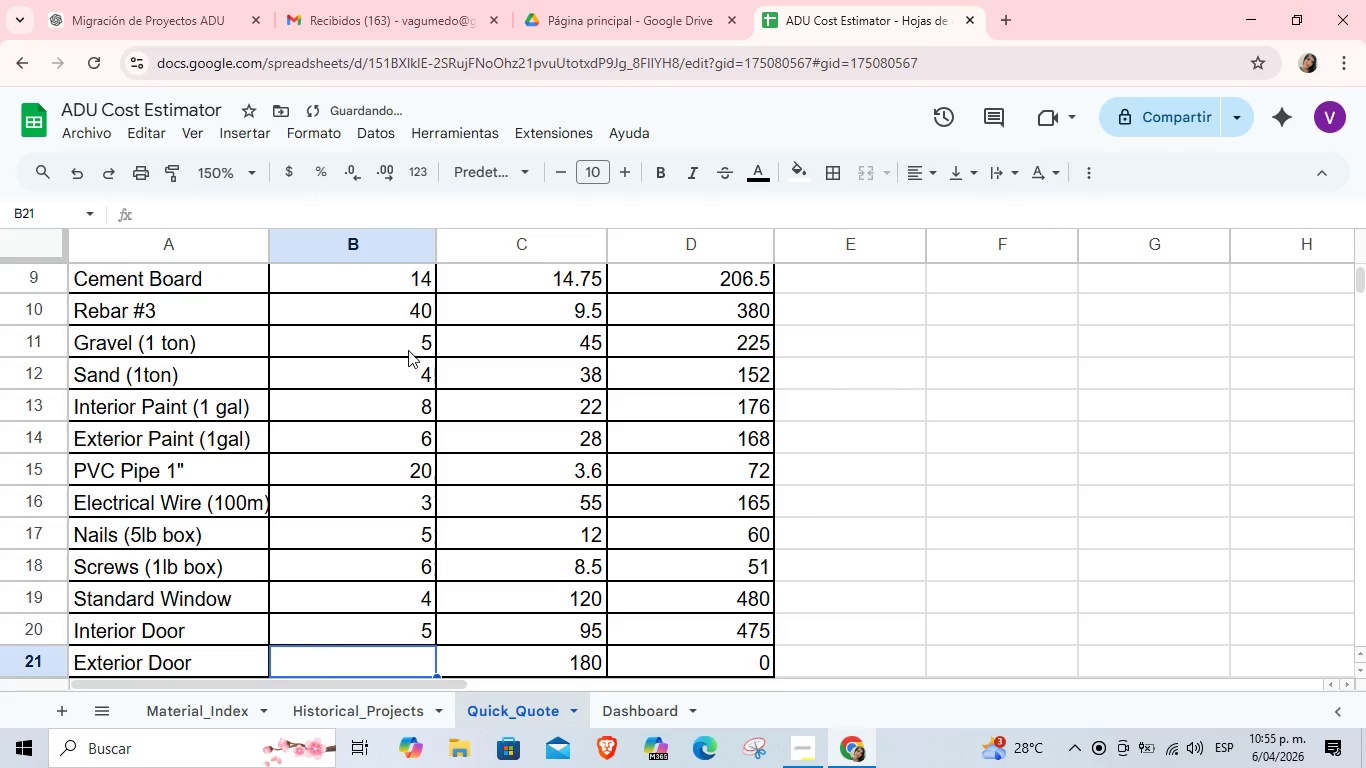 
key(Numpad2)
 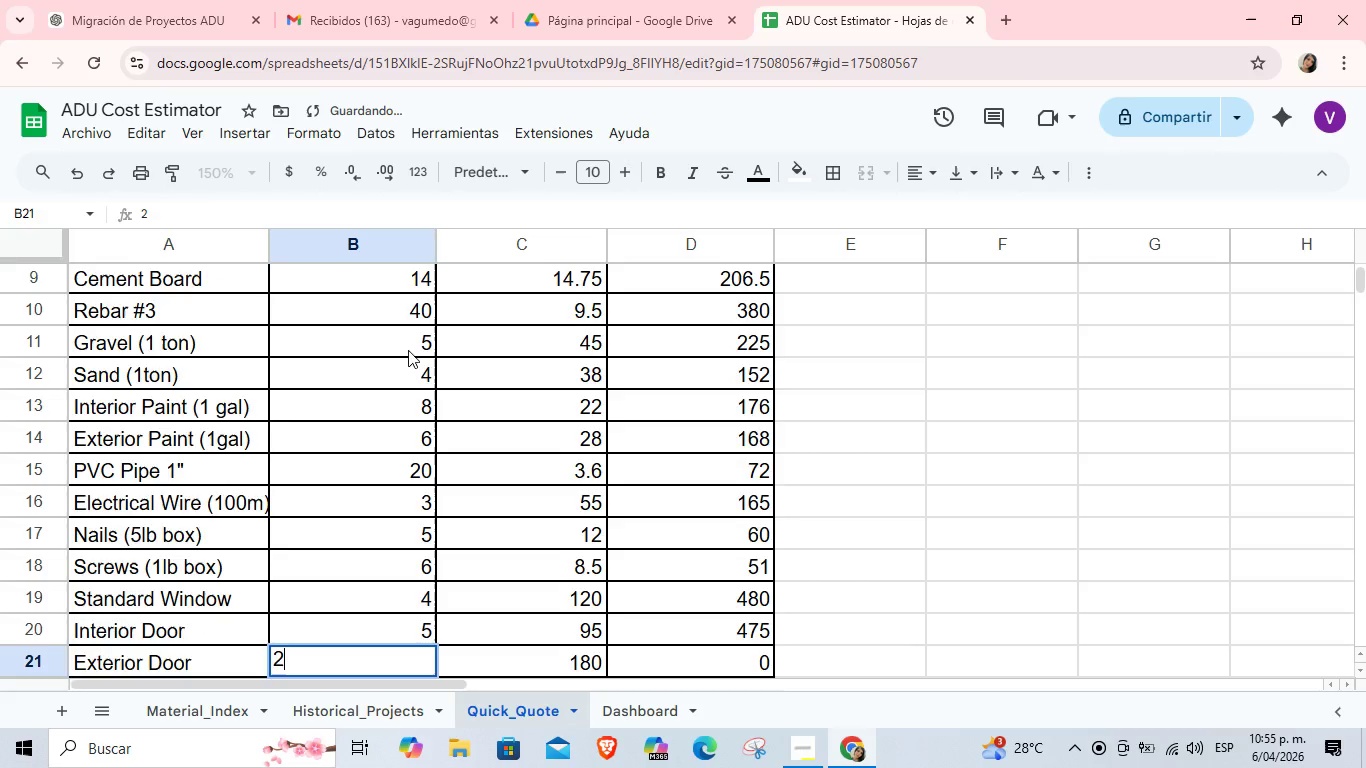 
key(Enter)
 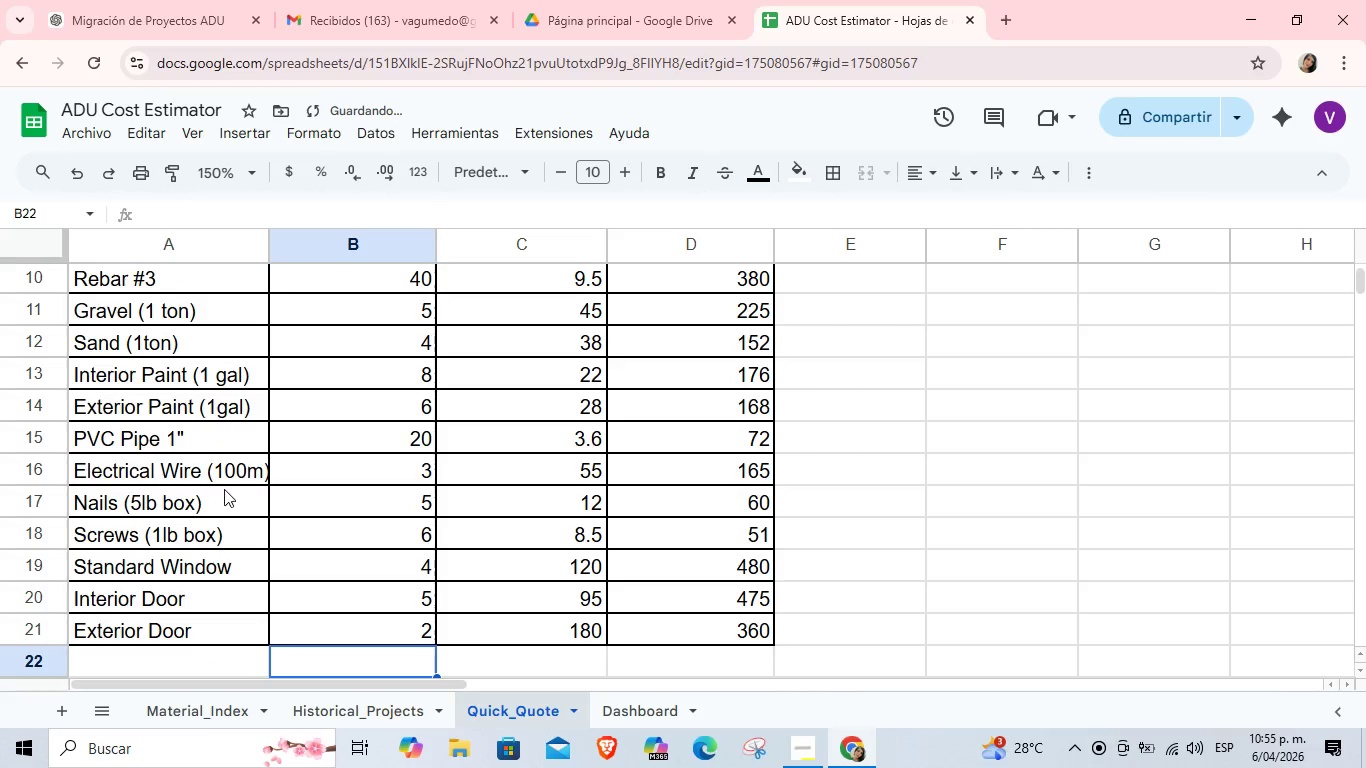 
left_click([207, 491])
 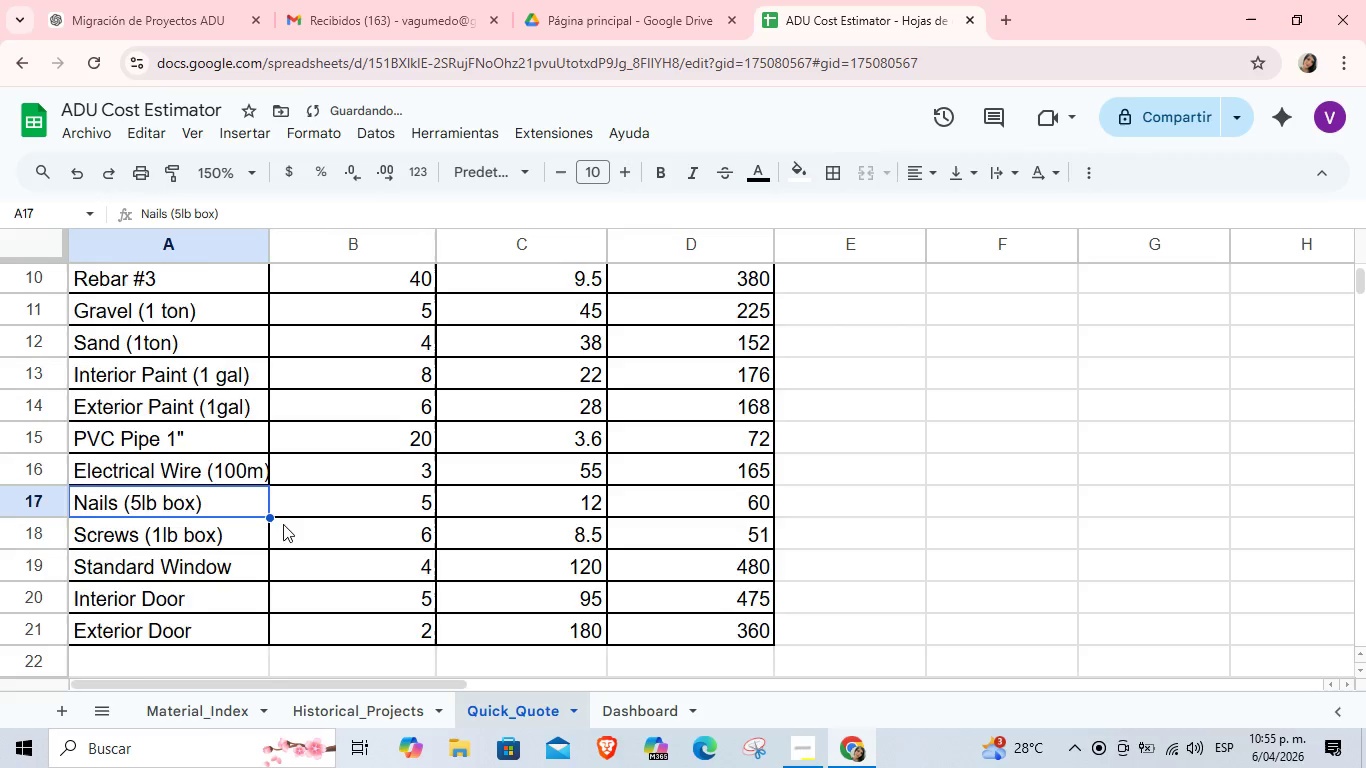 
scroll: coordinate [424, 527], scroll_direction: up, amount: 3.0
 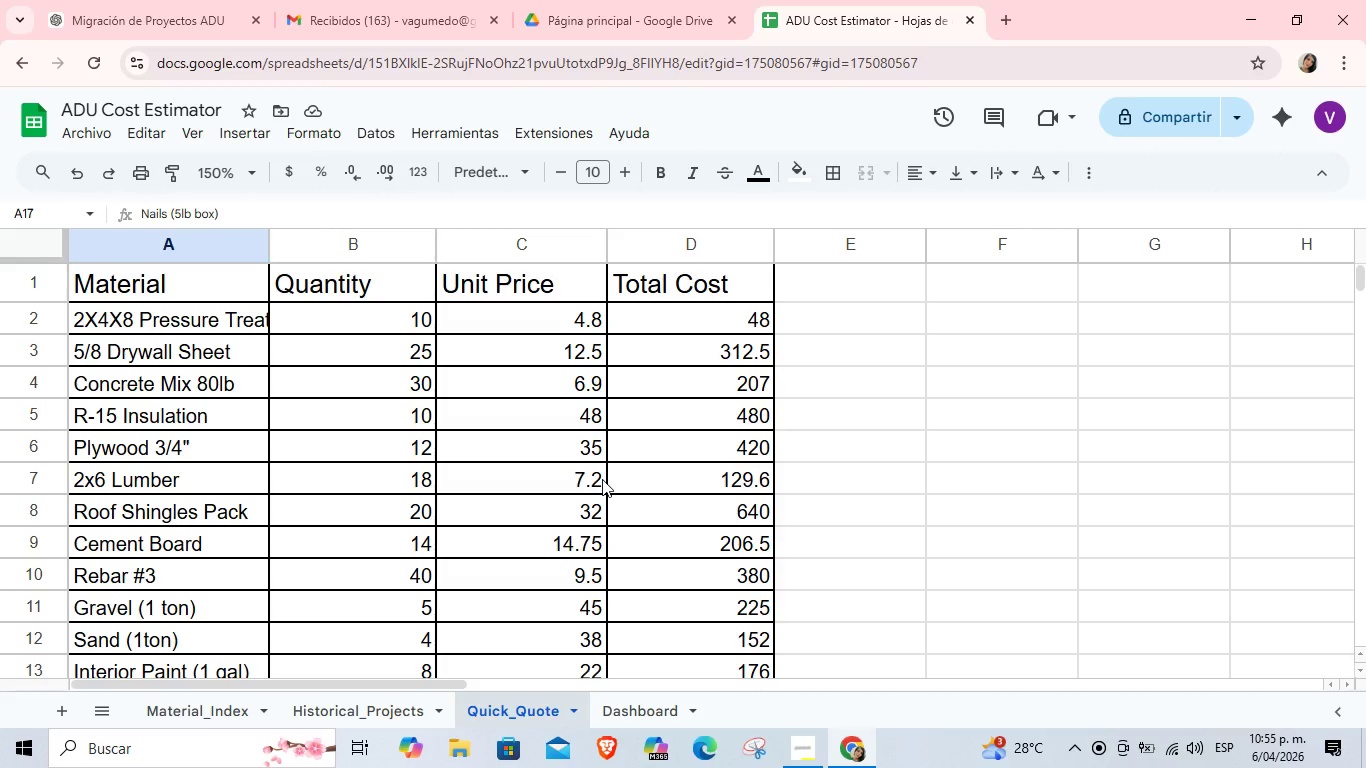 
scroll: coordinate [613, 520], scroll_direction: down, amount: 2.0
 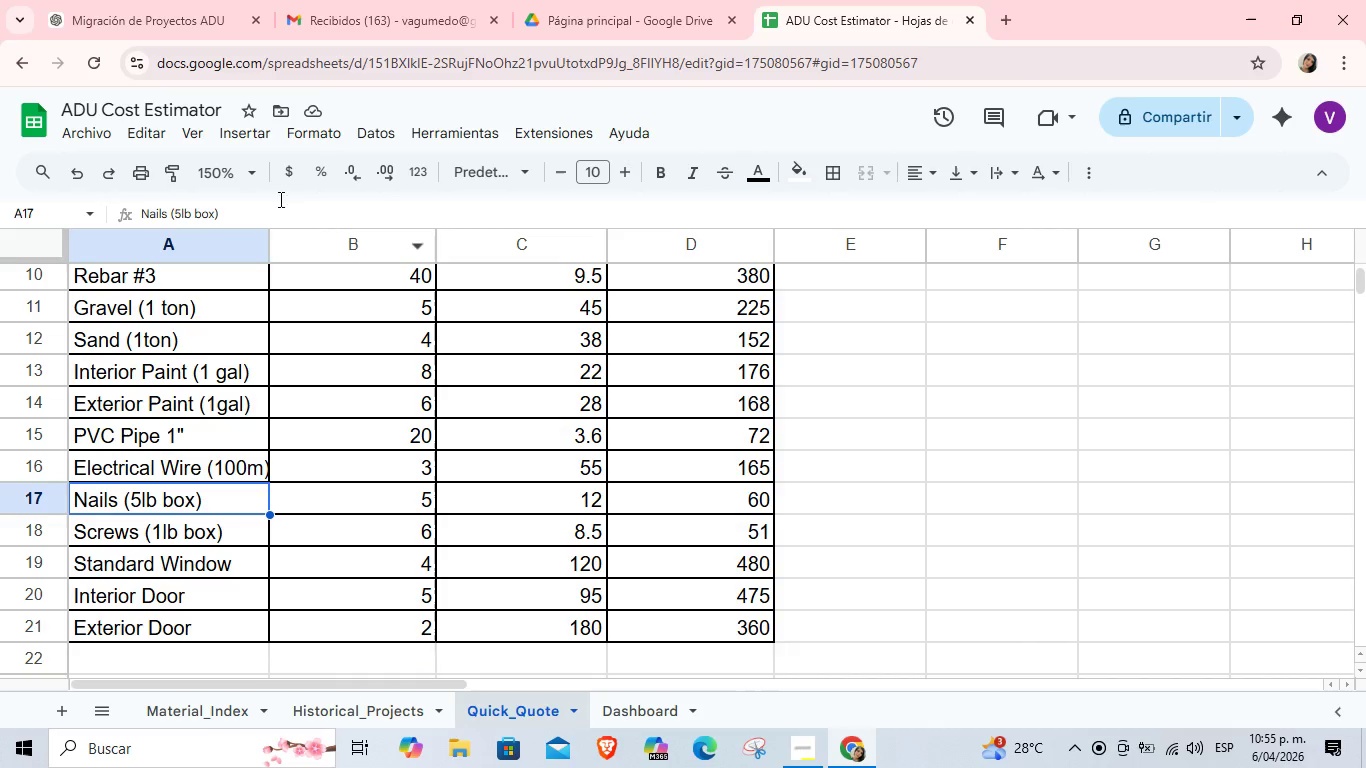 
left_click([249, 170])
 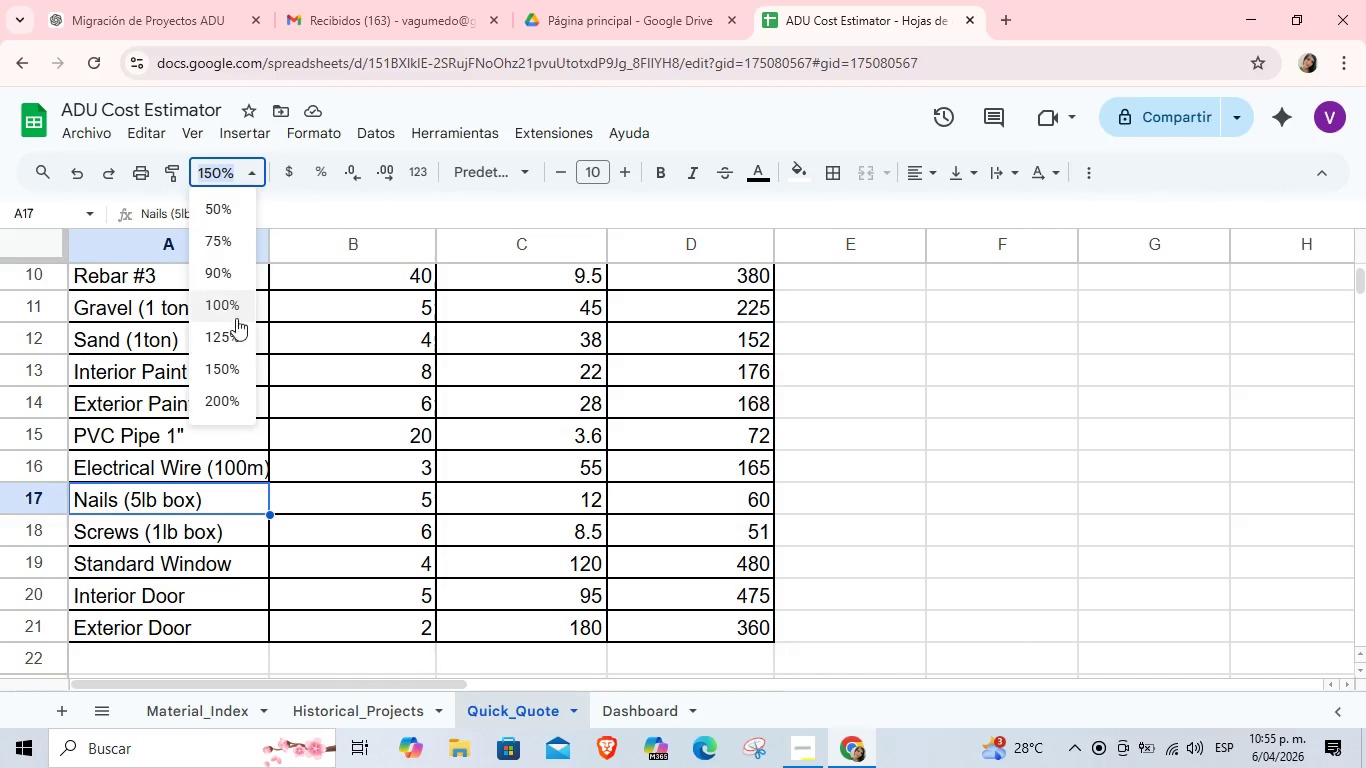 
left_click([242, 316])
 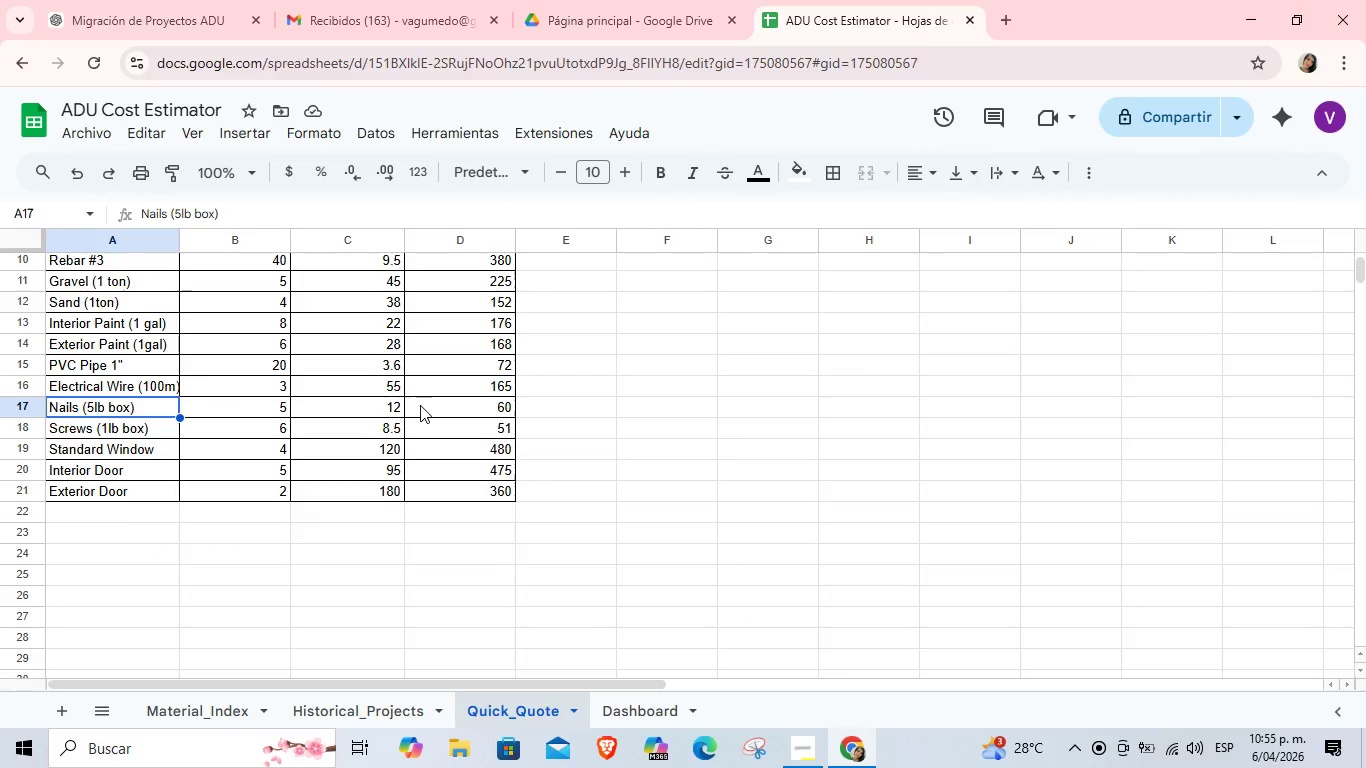 
scroll: coordinate [420, 405], scroll_direction: up, amount: 2.0
 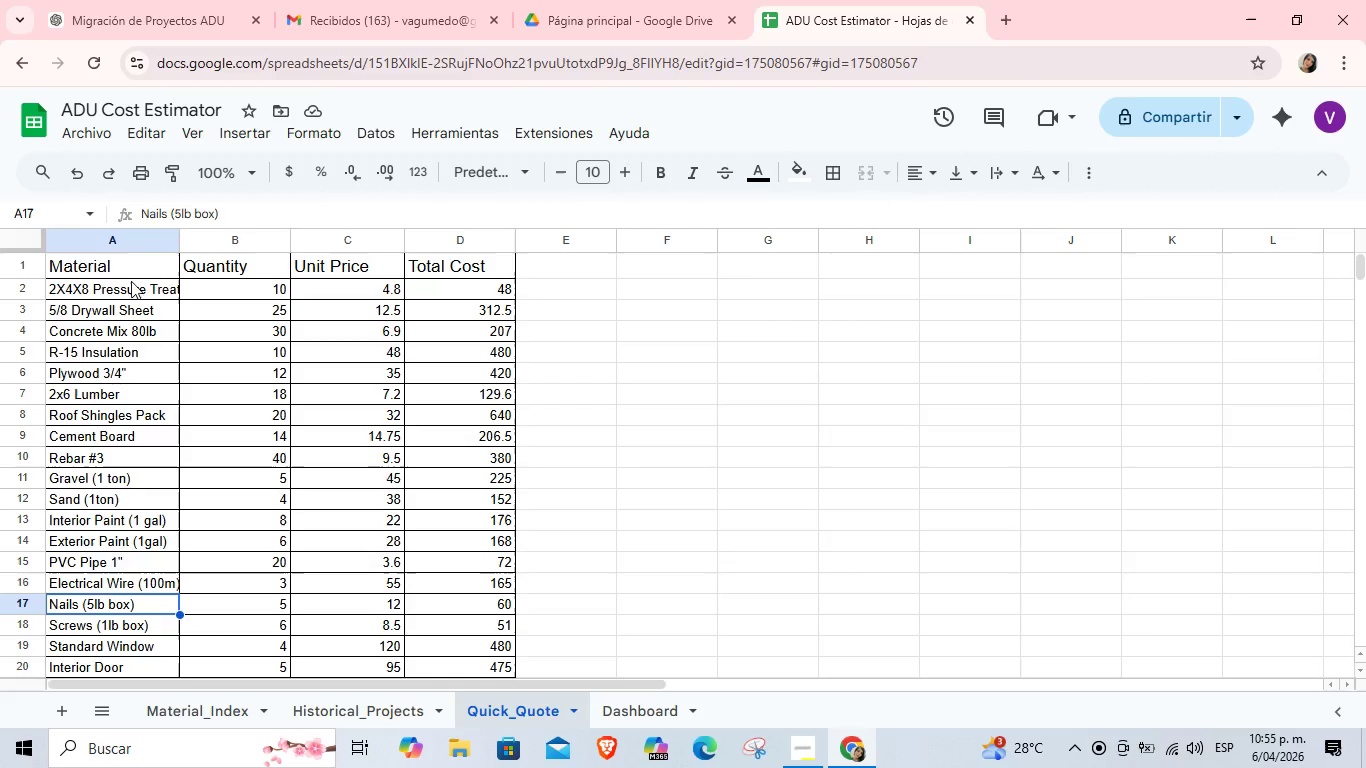 
left_click([131, 270])
 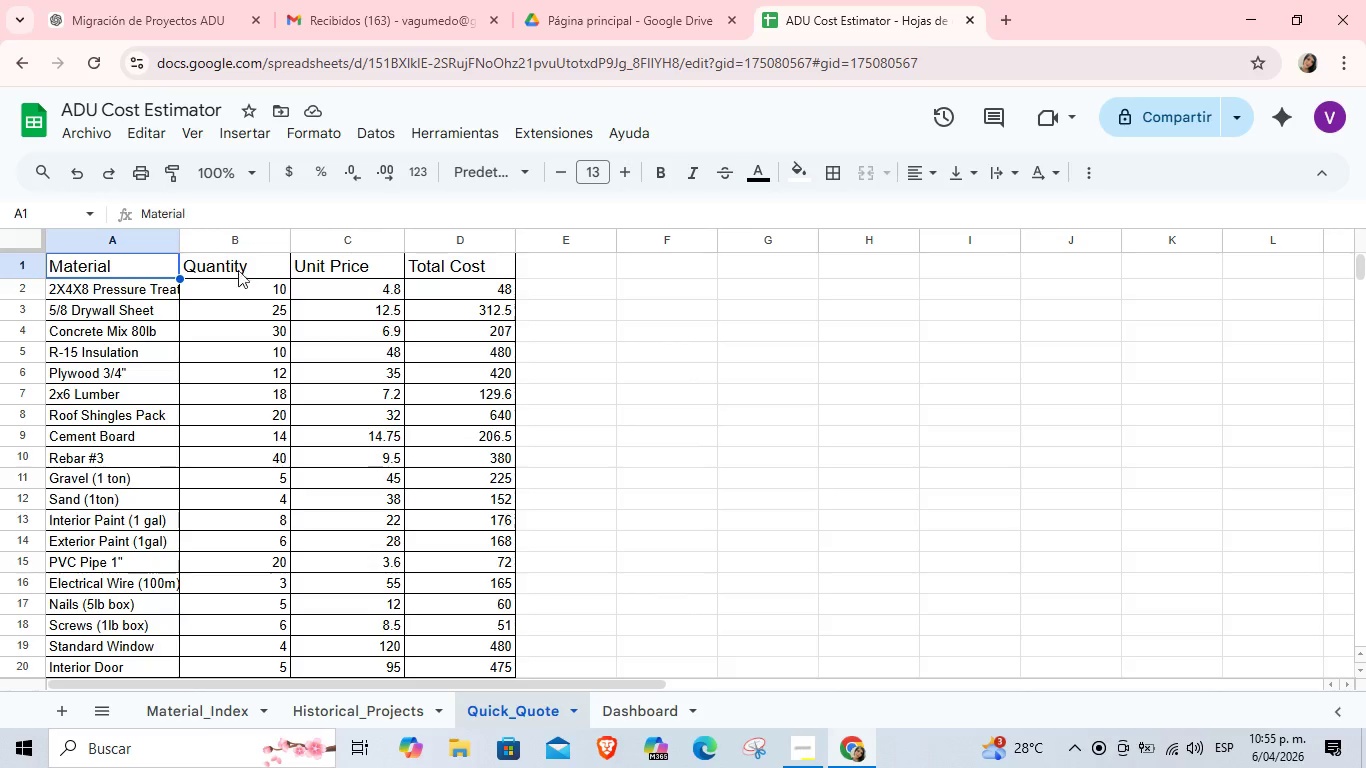 
left_click([241, 269])
 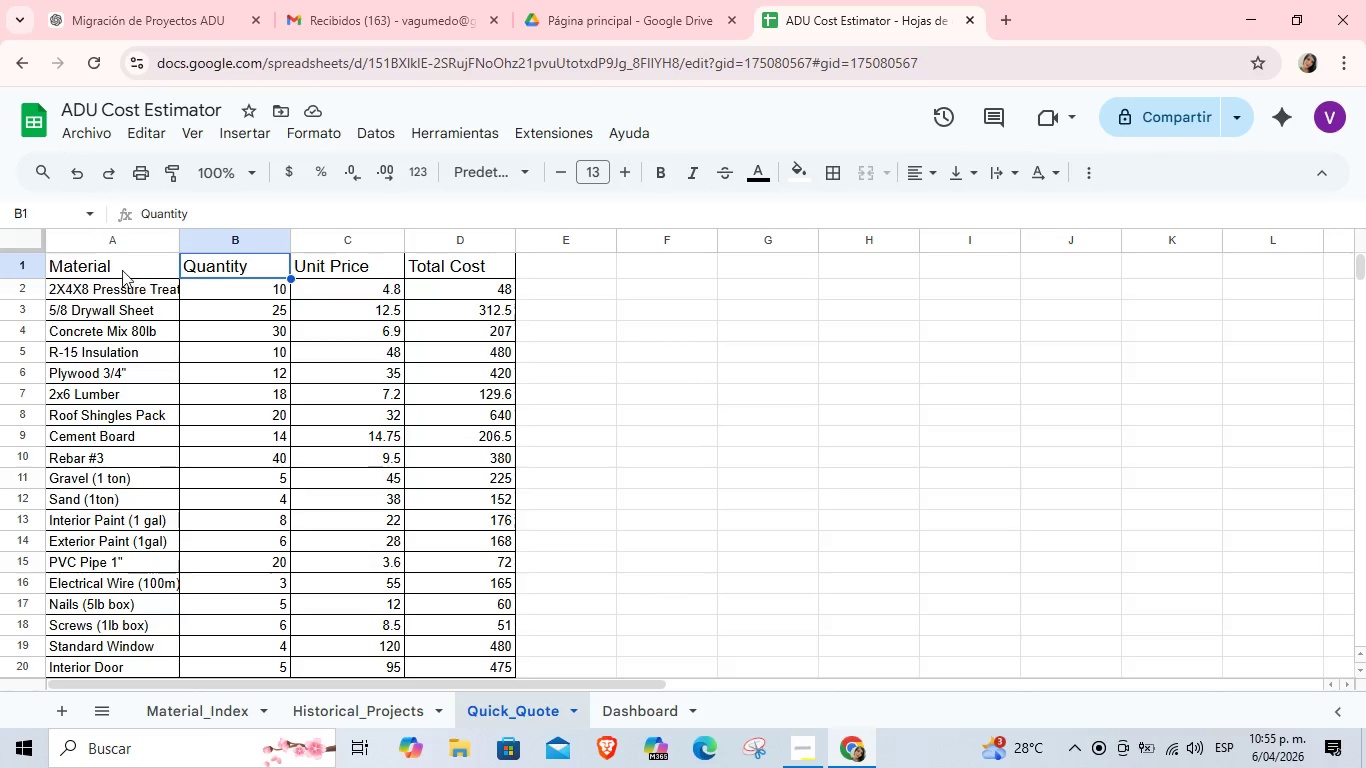 
left_click_drag(start_coordinate=[122, 270], to_coordinate=[439, 255])
 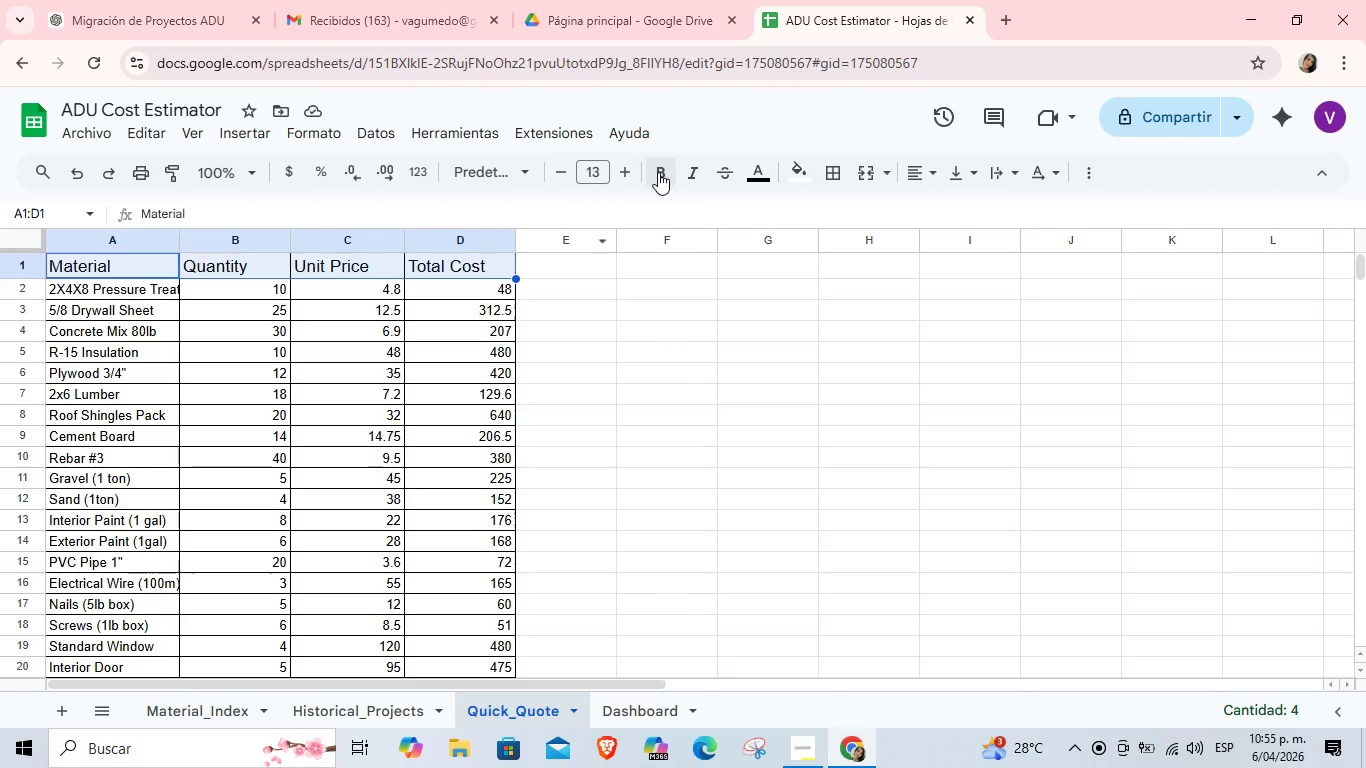 
left_click([660, 168])
 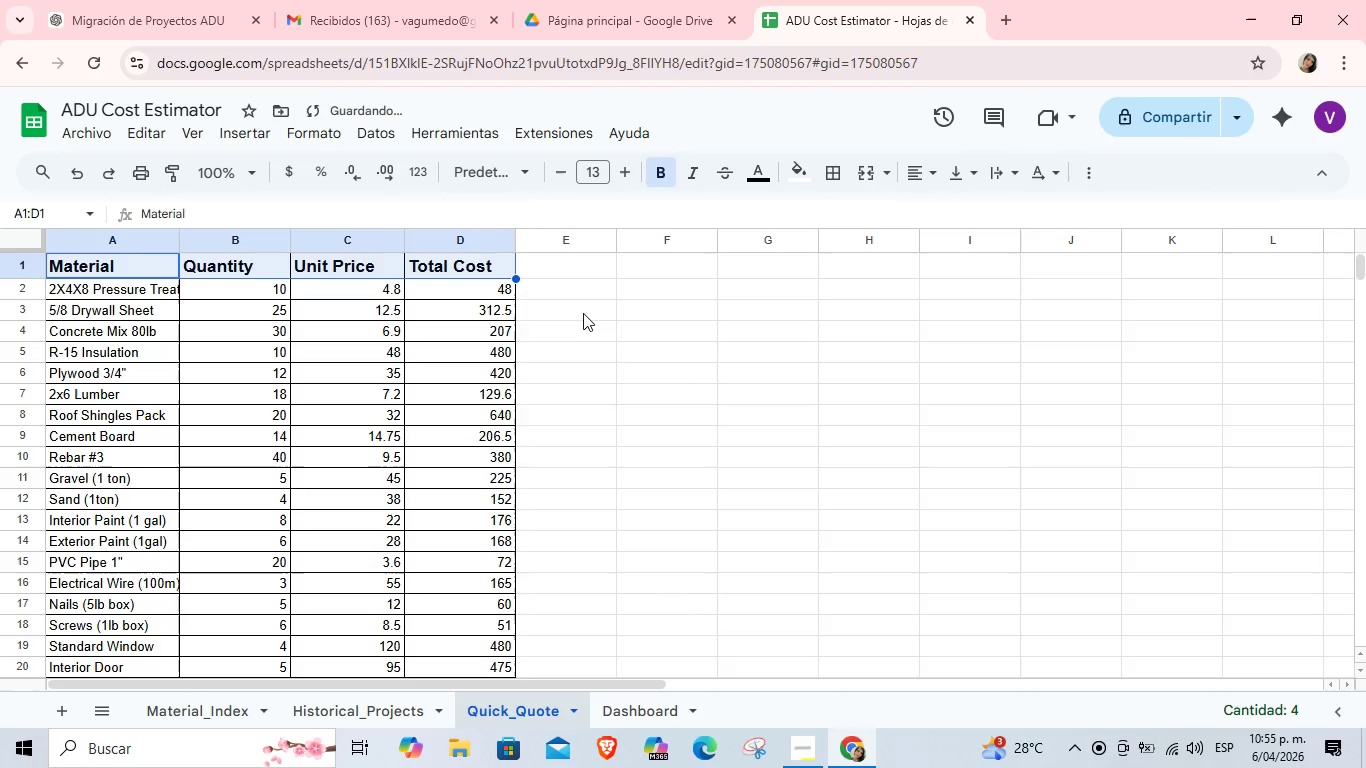 
left_click([560, 354])
 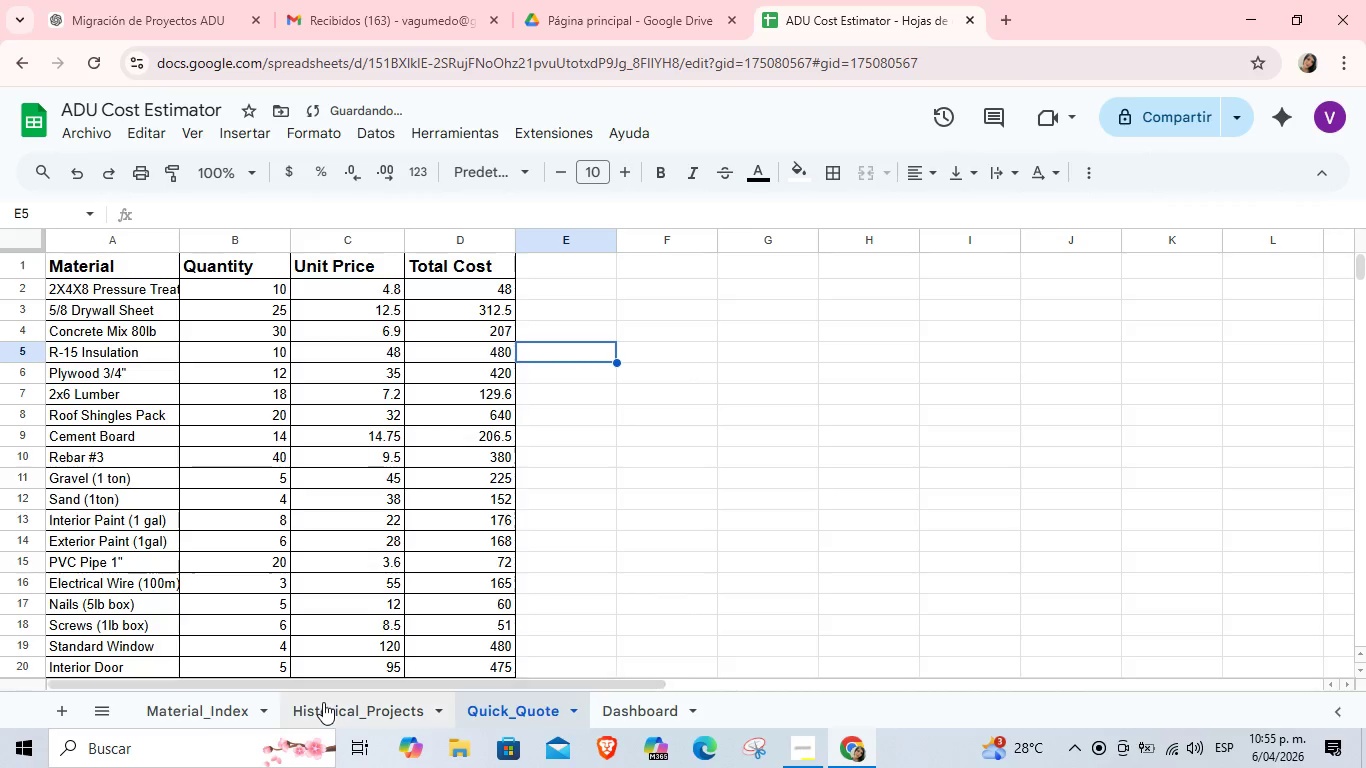 
left_click([323, 702])
 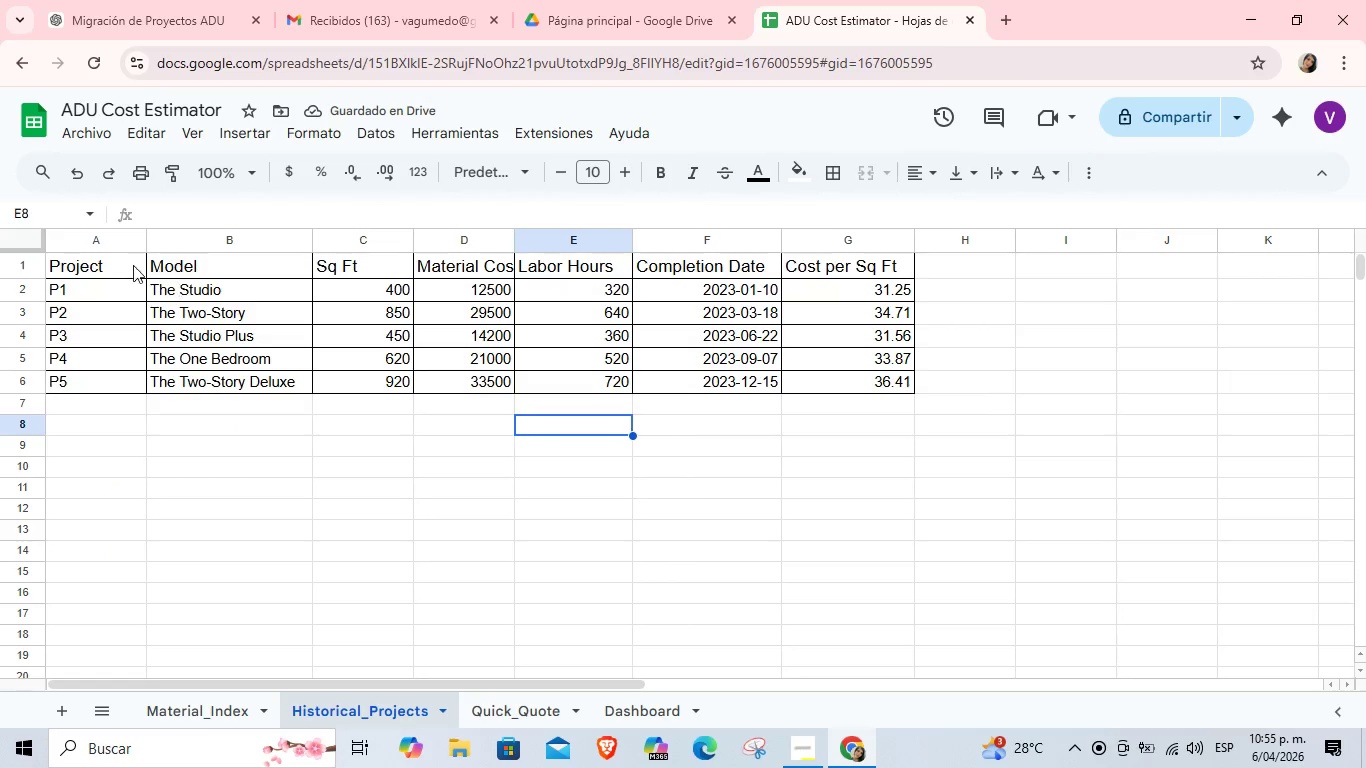 
left_click_drag(start_coordinate=[119, 265], to_coordinate=[833, 254])
 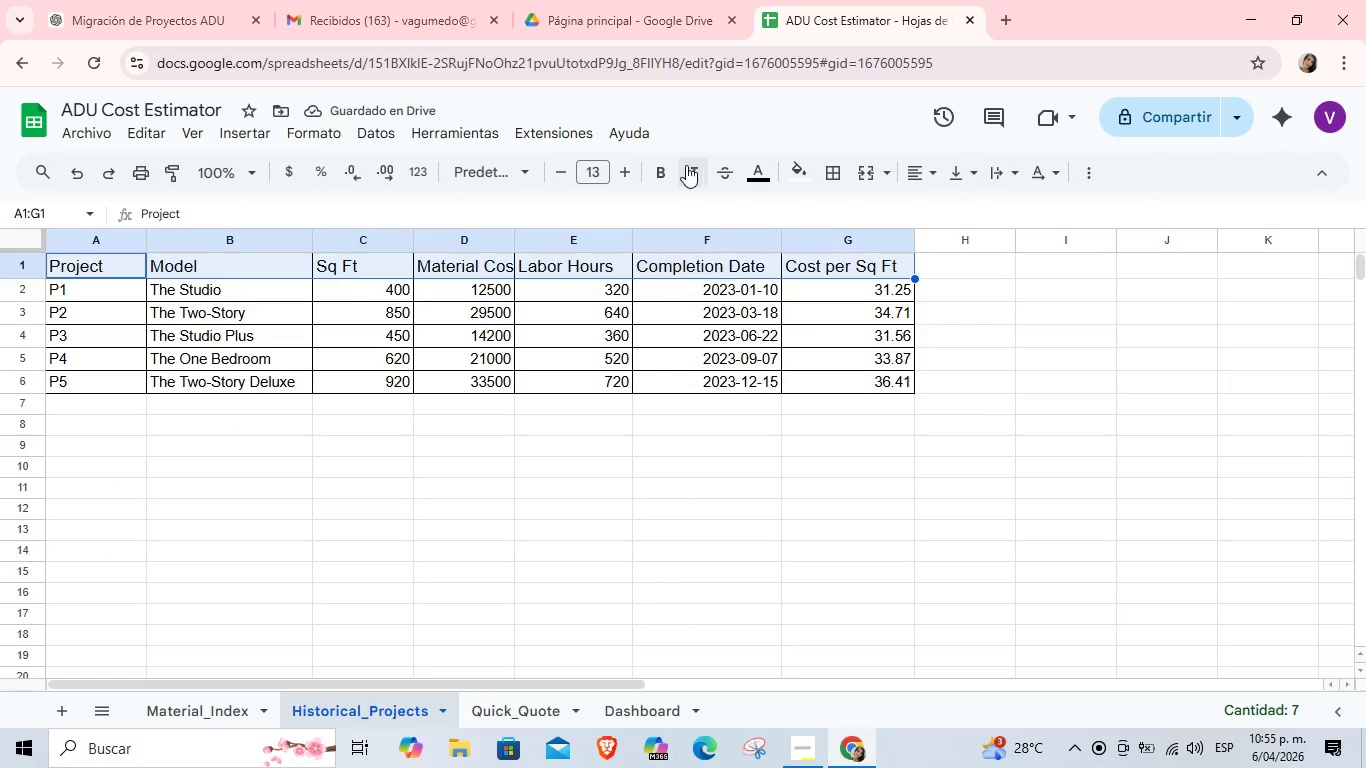 
left_click([672, 165])
 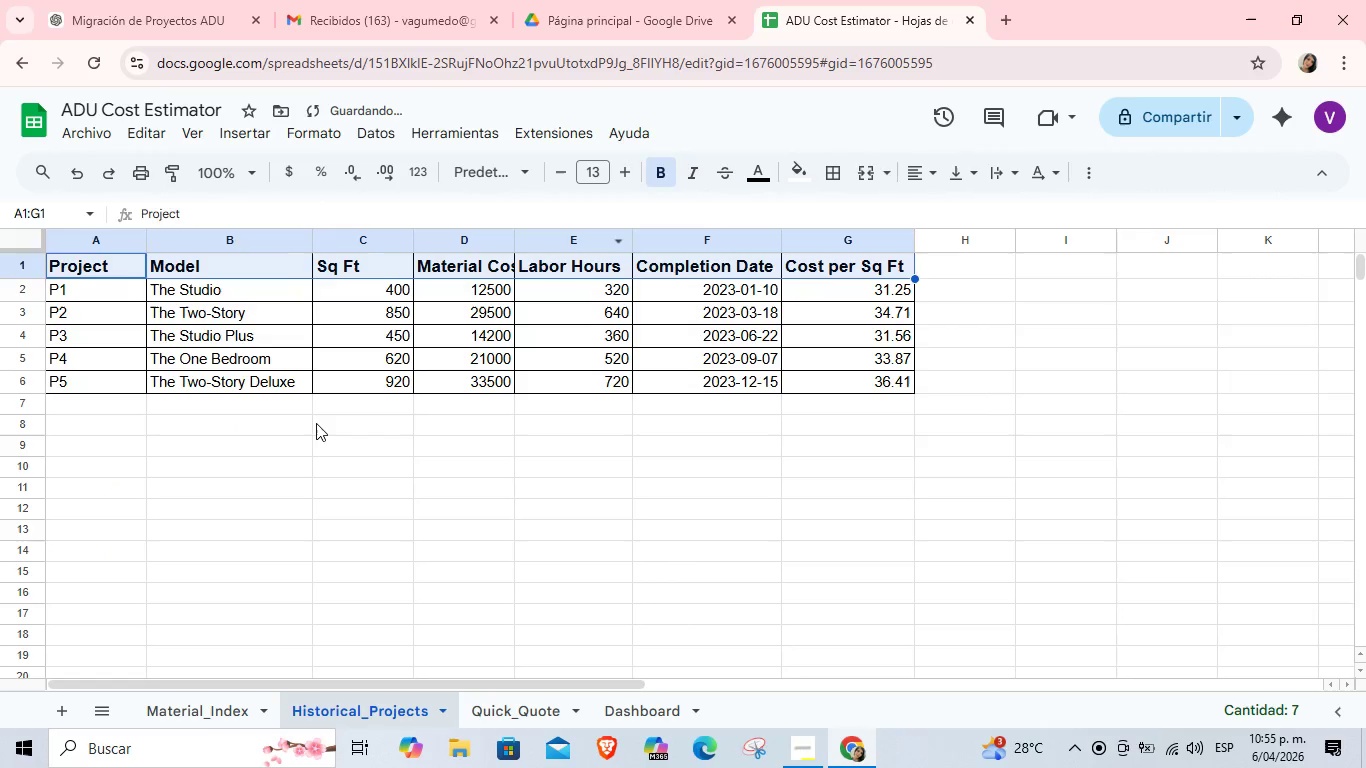 
left_click([316, 423])
 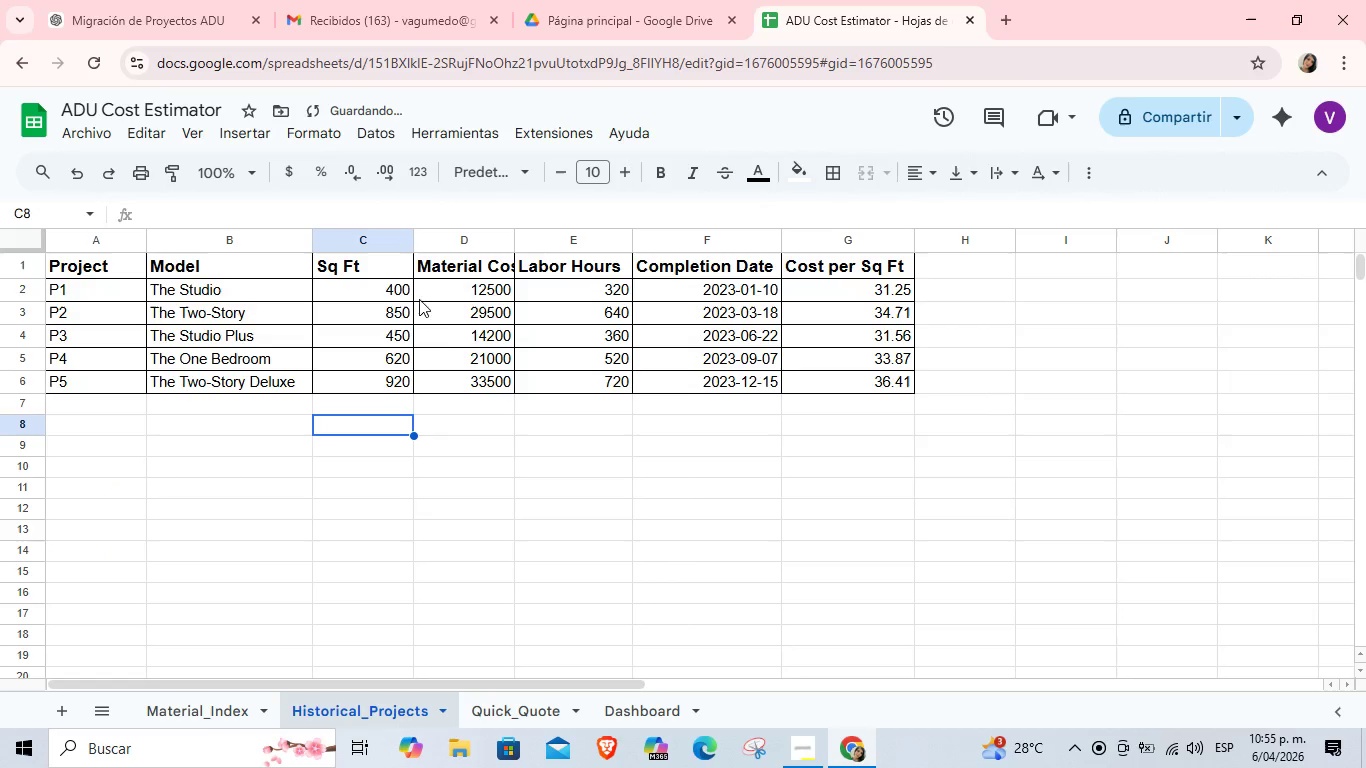 
left_click([440, 323])
 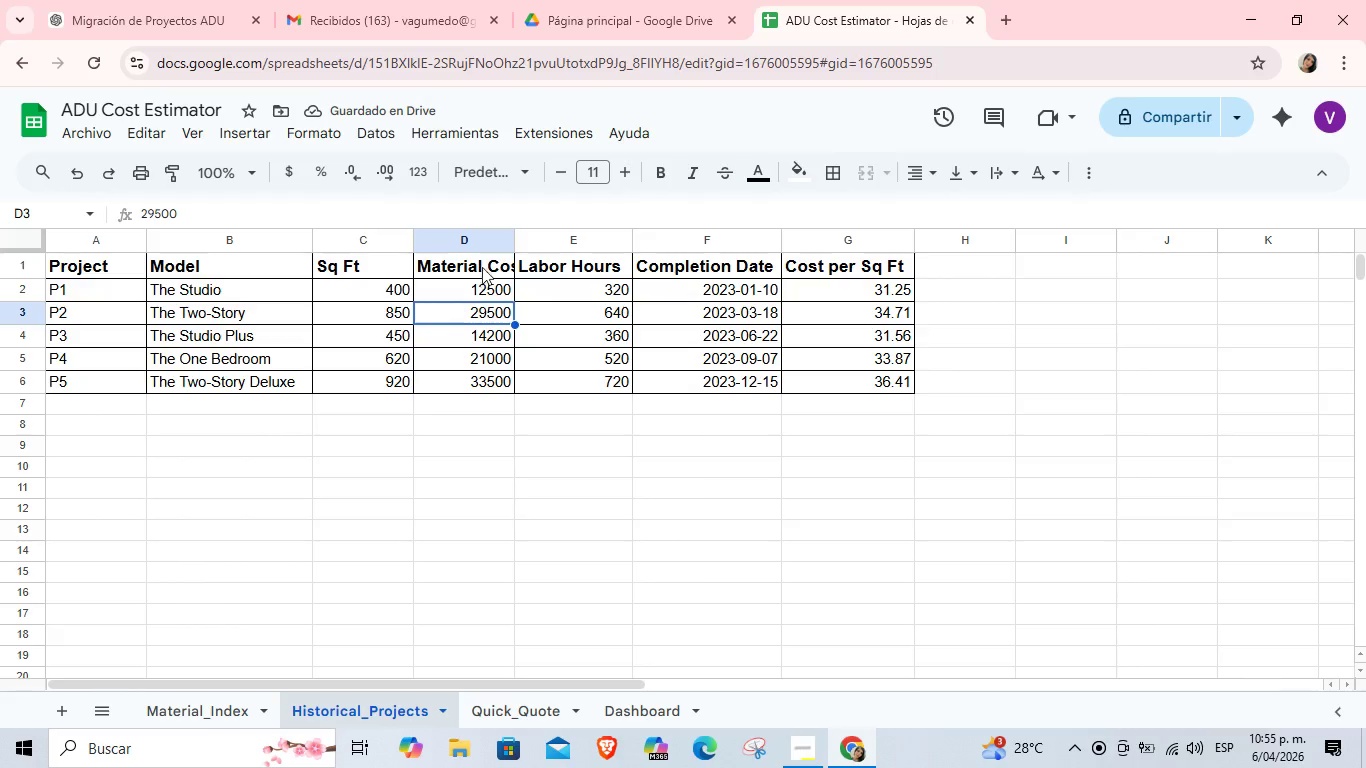 
left_click([488, 261])
 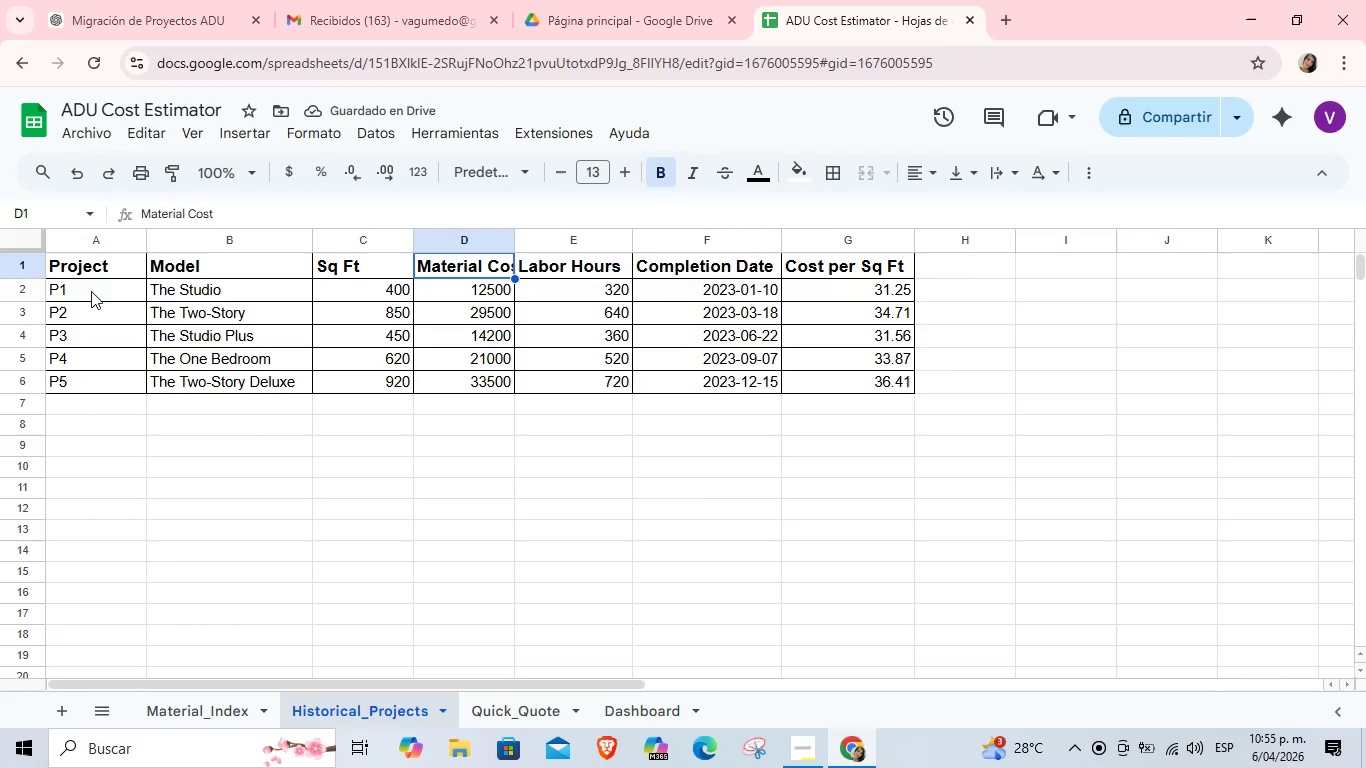 
left_click_drag(start_coordinate=[92, 289], to_coordinate=[803, 368])
 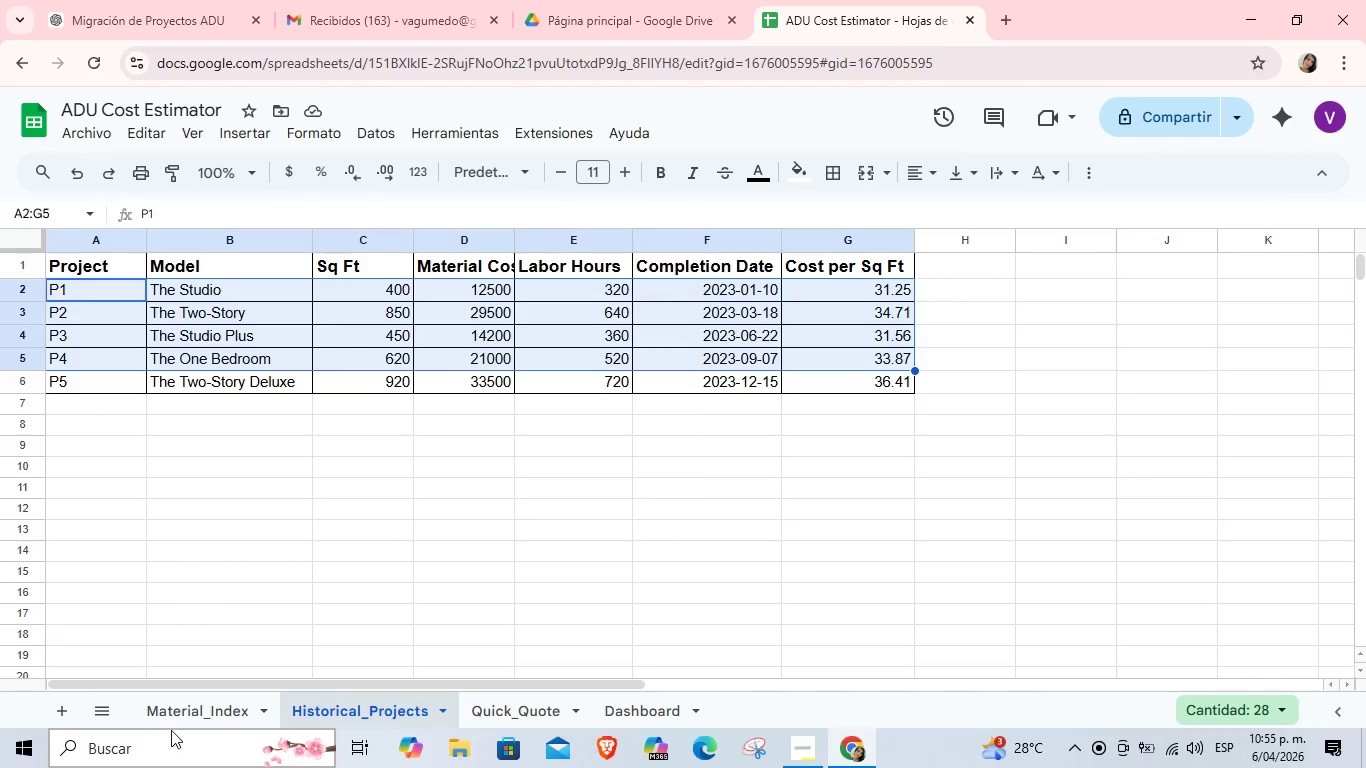 
left_click([196, 716])
 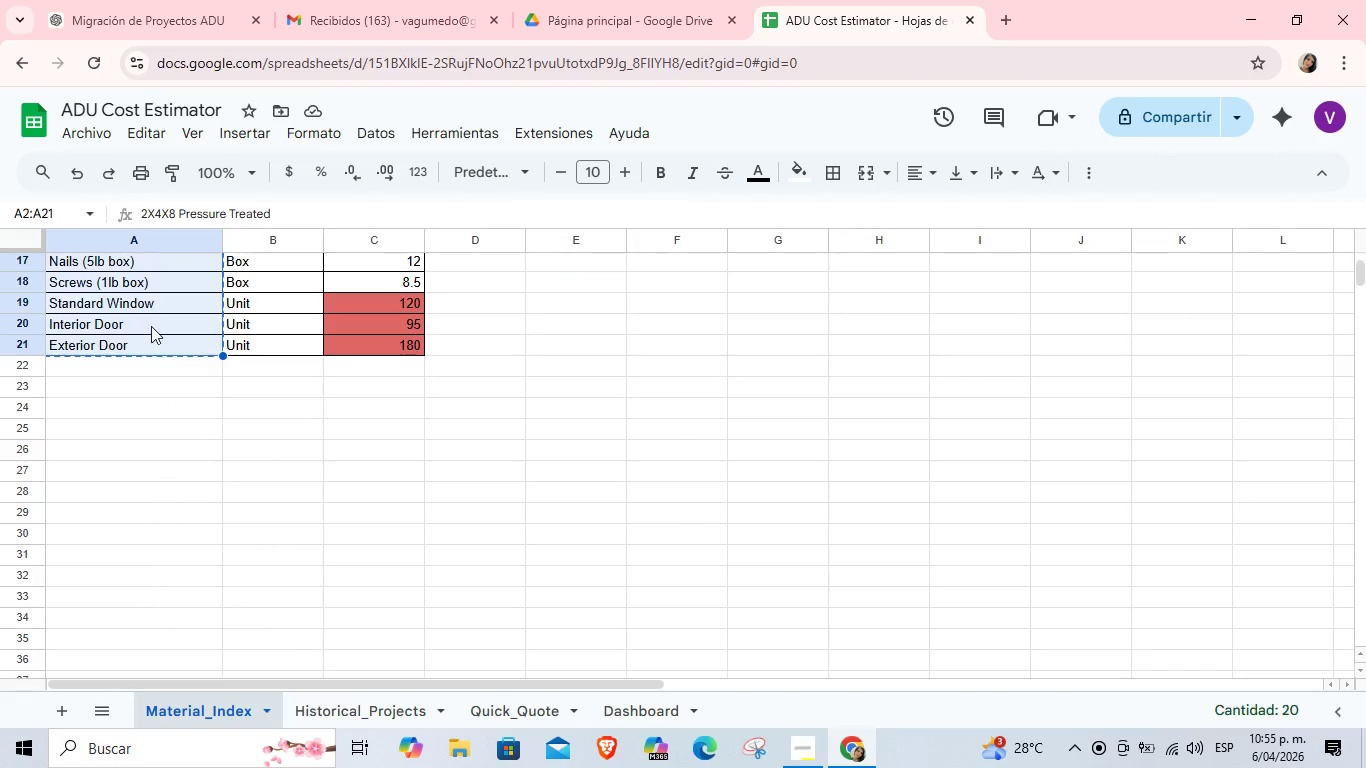 
left_click([151, 322])
 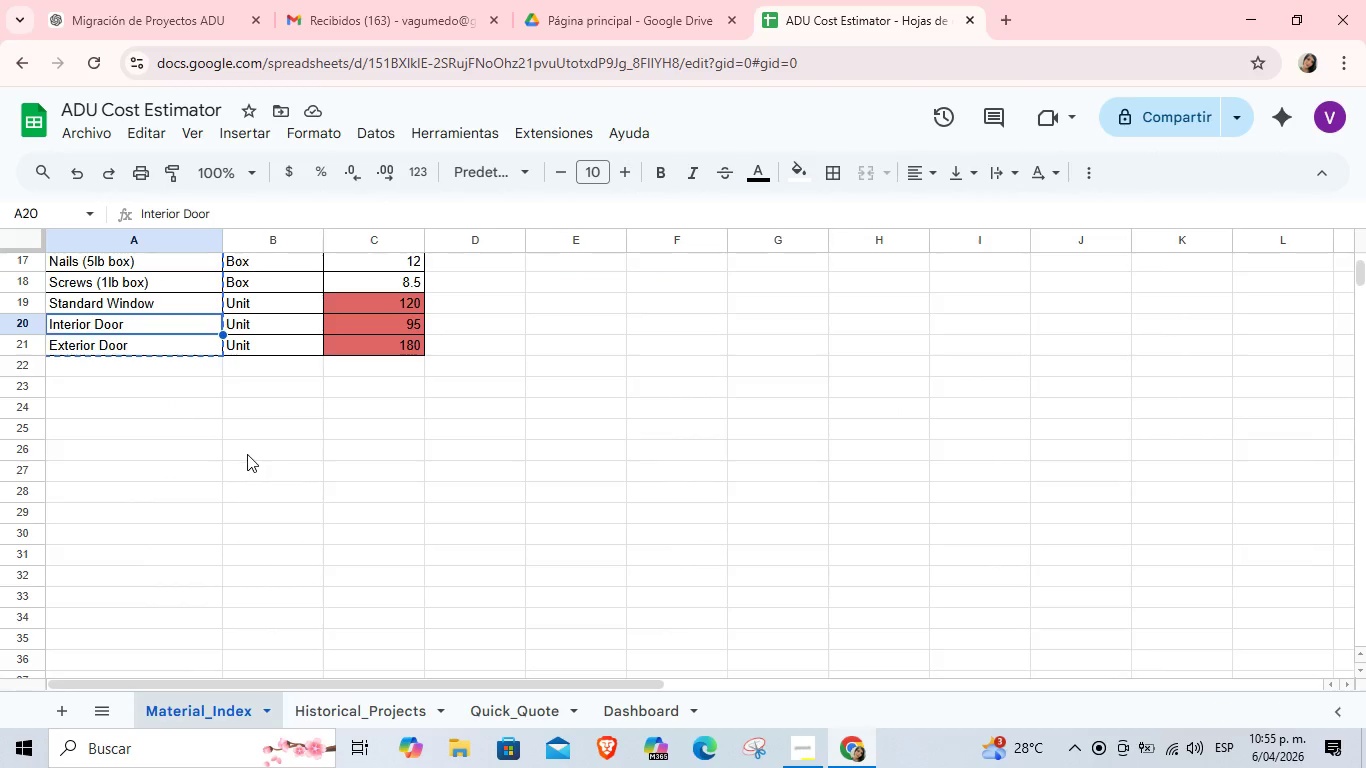 
left_click([339, 436])
 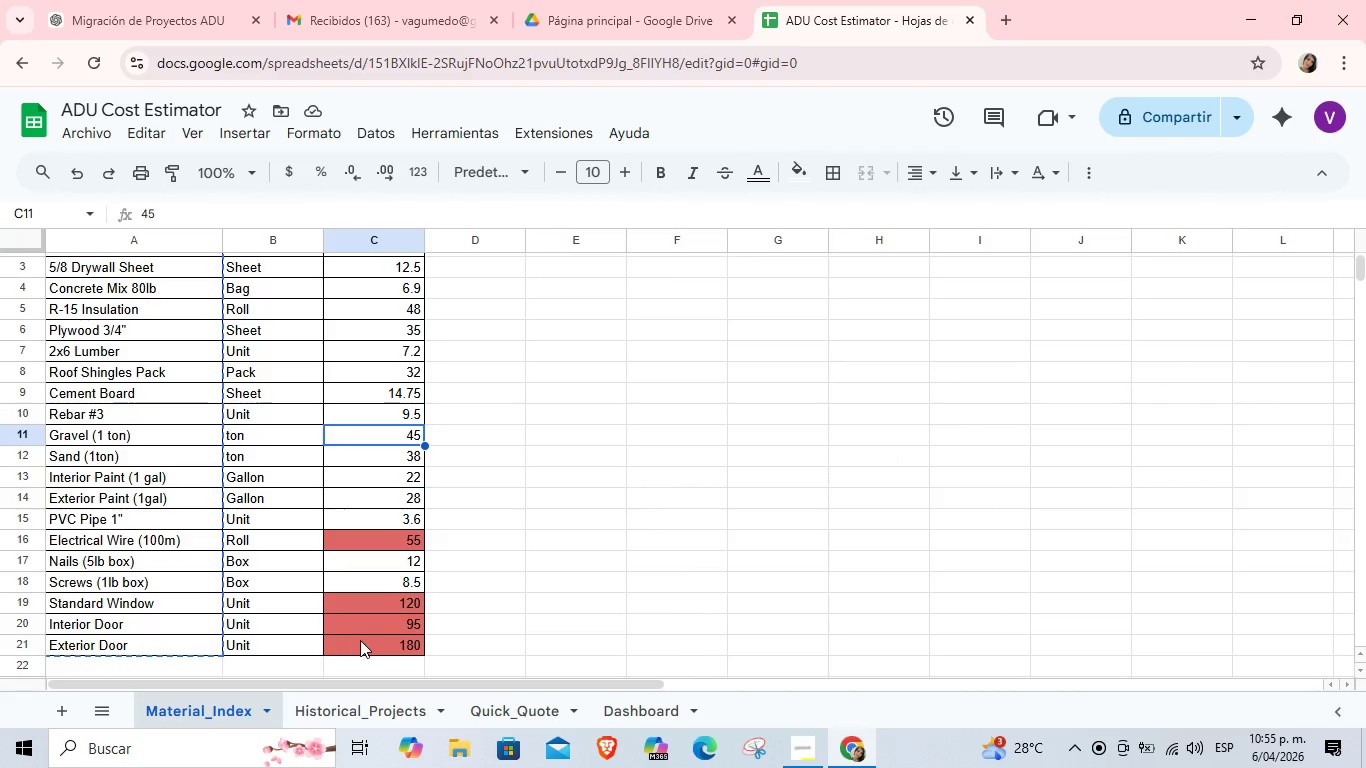 
scroll: coordinate [249, 455], scroll_direction: up, amount: 3.0
 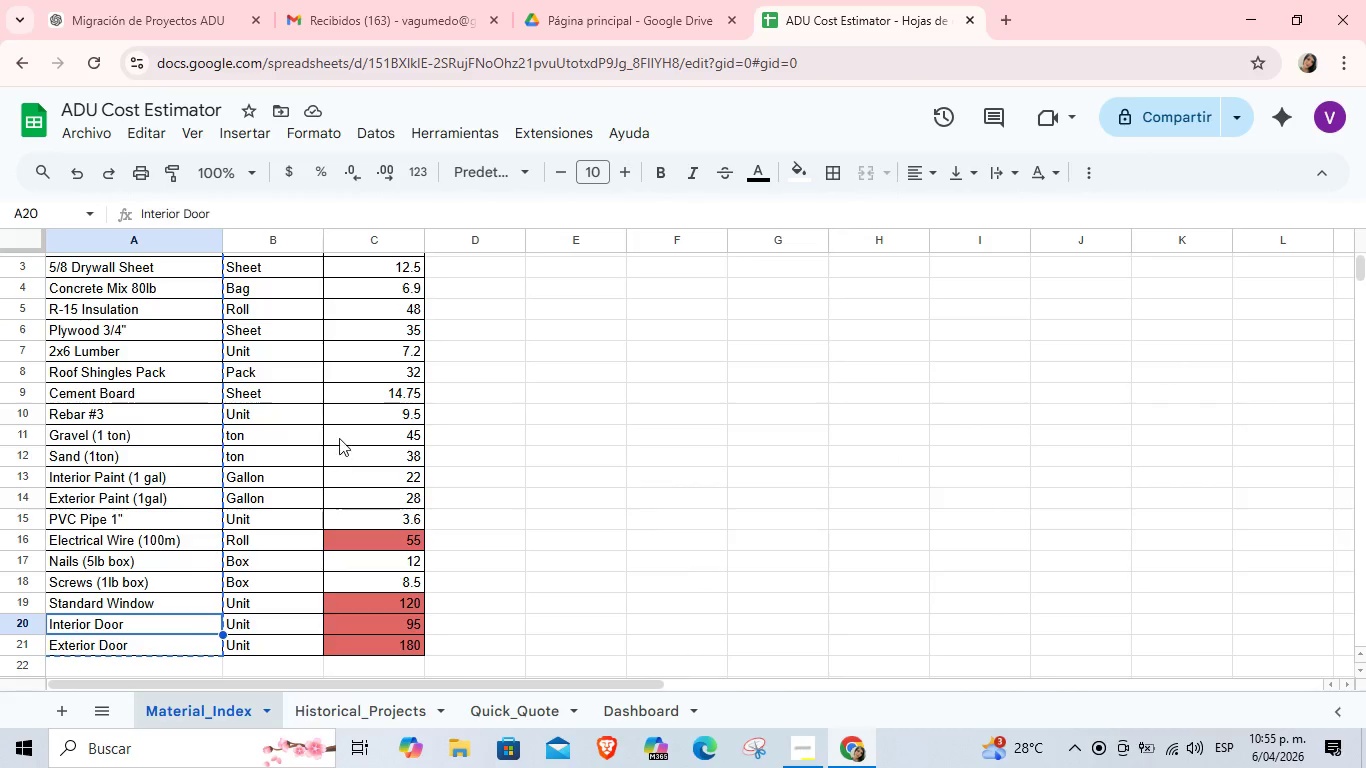 
left_click_drag(start_coordinate=[365, 645], to_coordinate=[150, 304])
 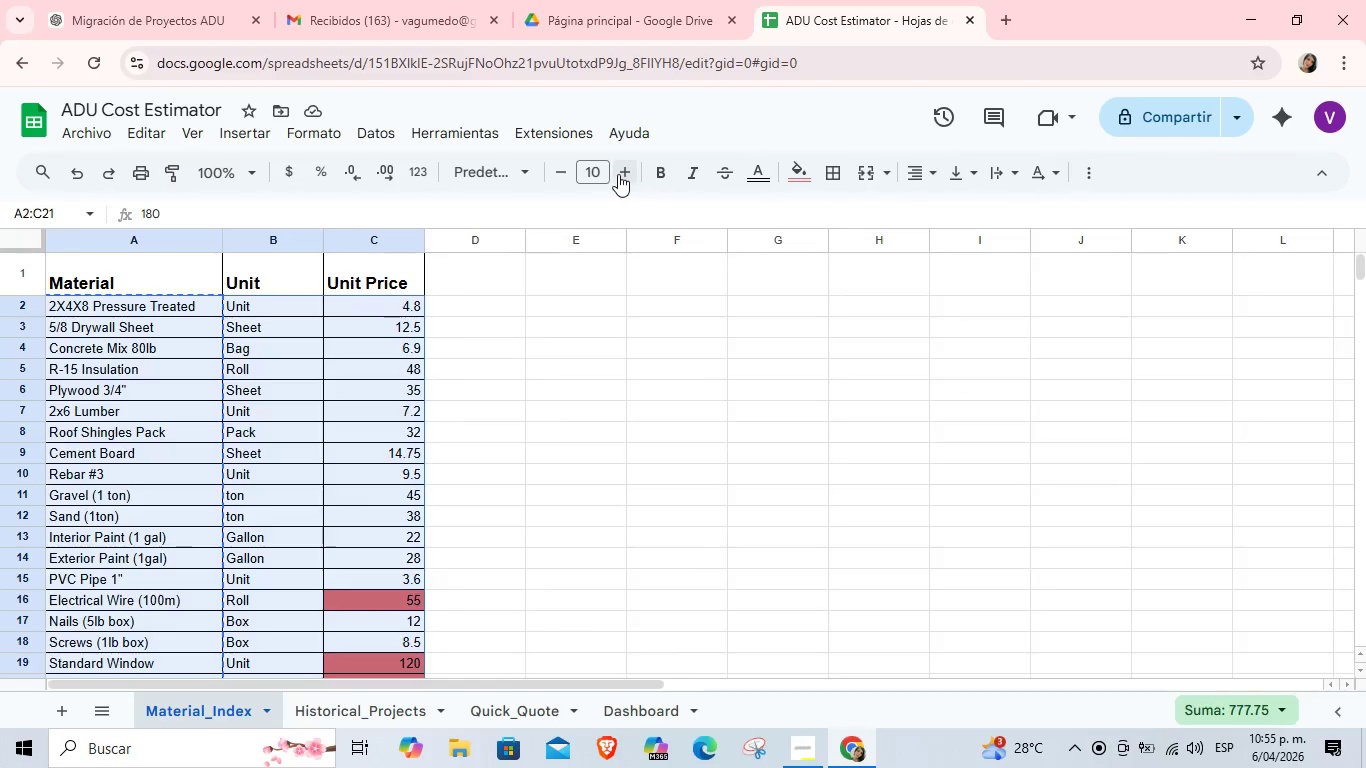 
left_click([625, 174])
 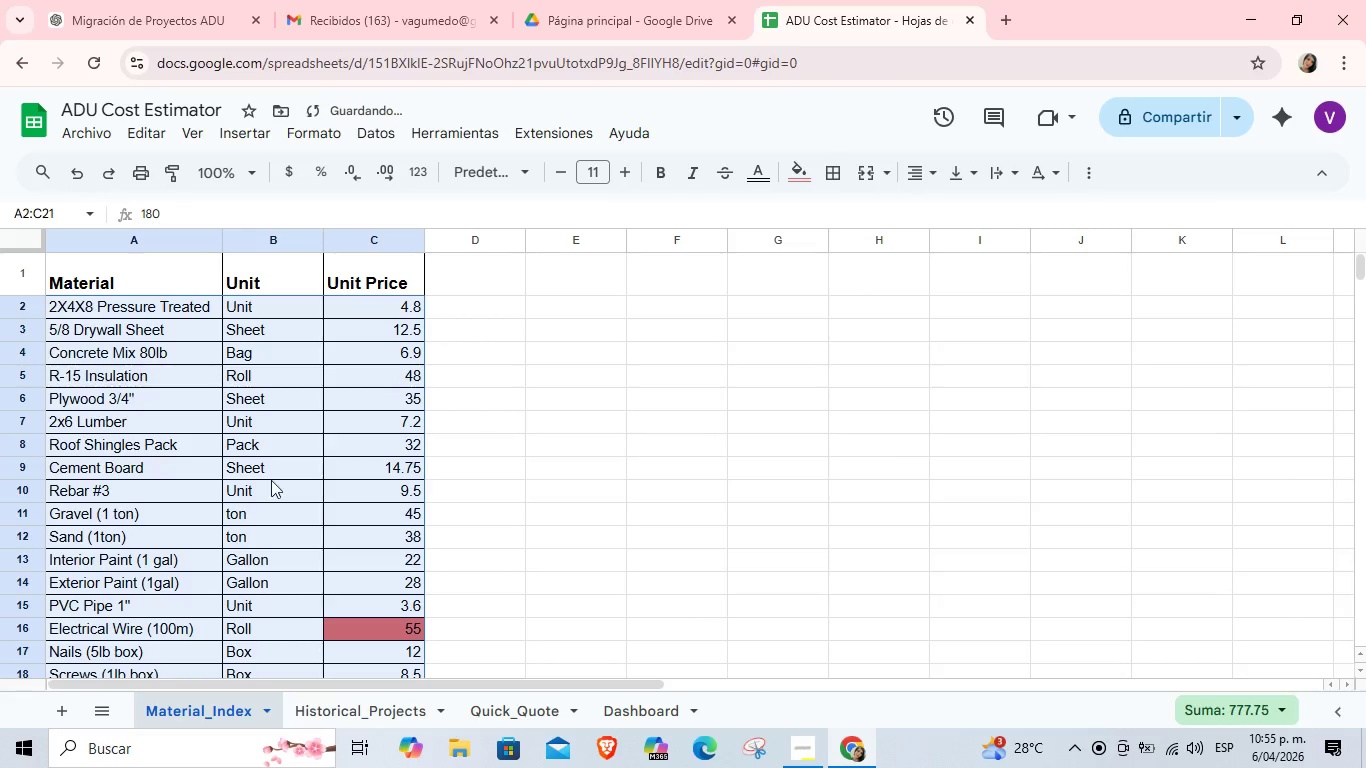 
left_click([269, 482])
 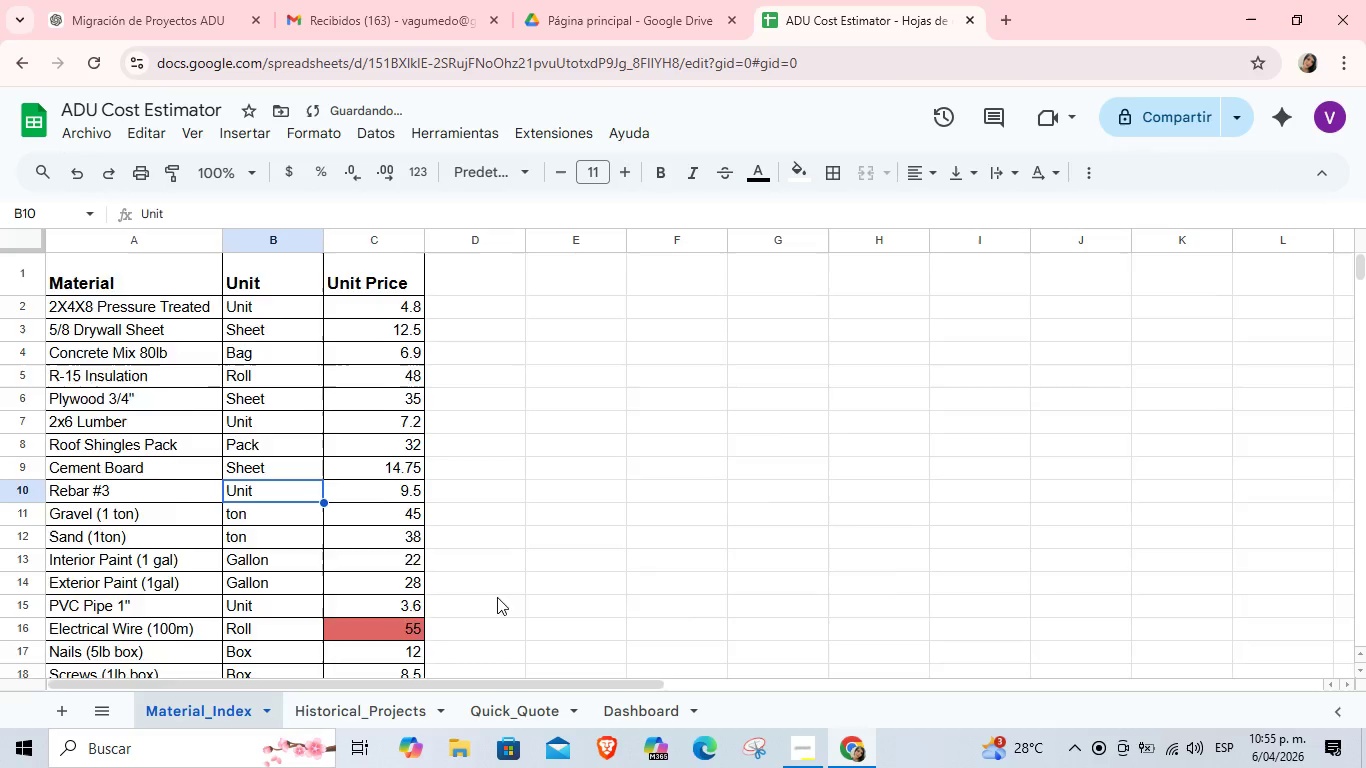 
scroll: coordinate [449, 604], scroll_direction: up, amount: 1.0
 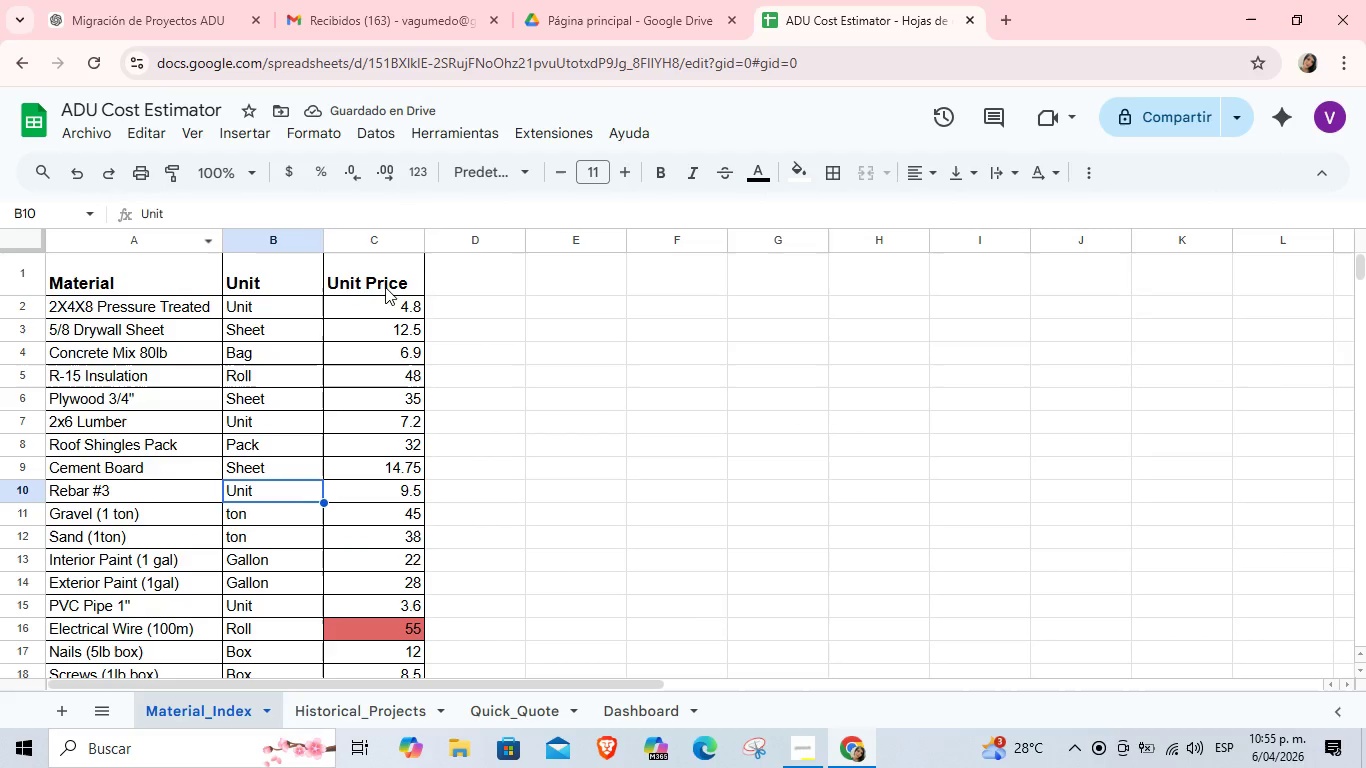 
left_click([382, 284])
 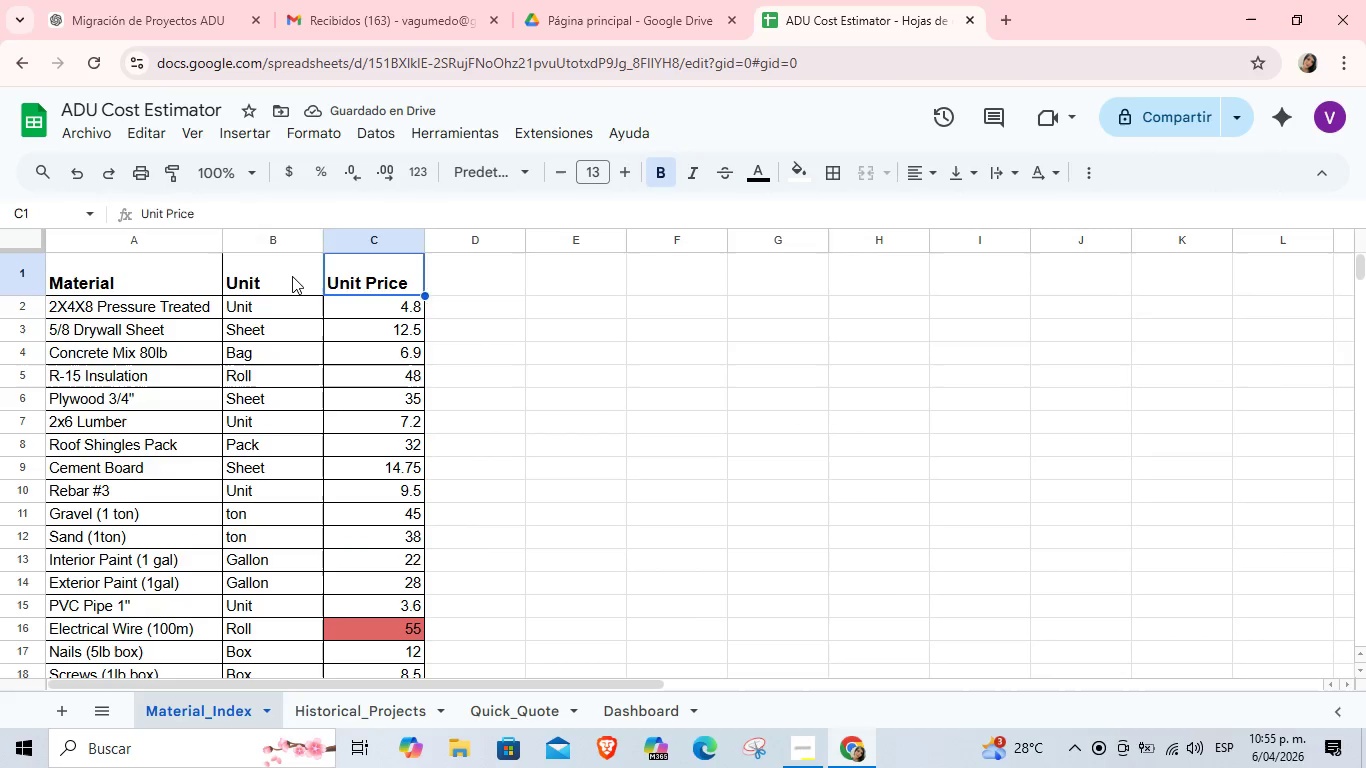 
left_click([292, 276])
 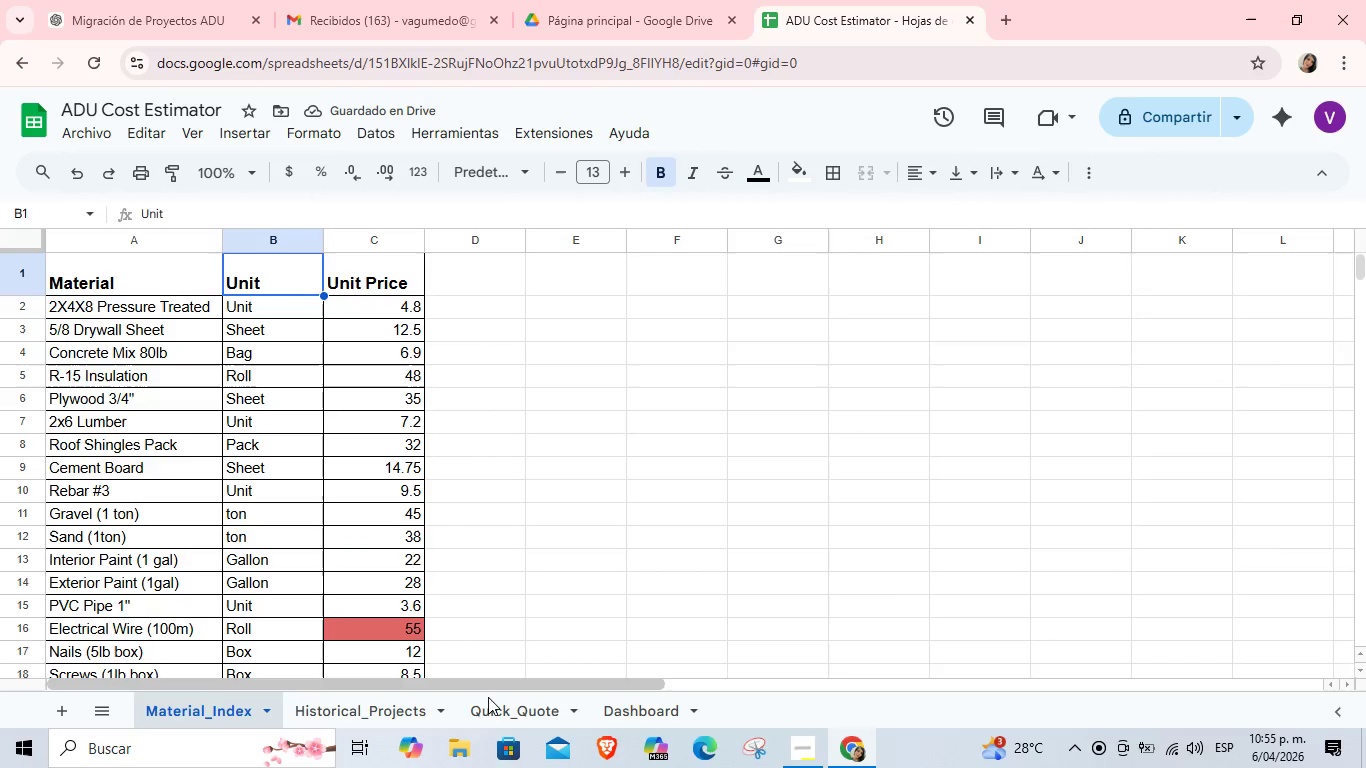 
left_click([474, 711])
 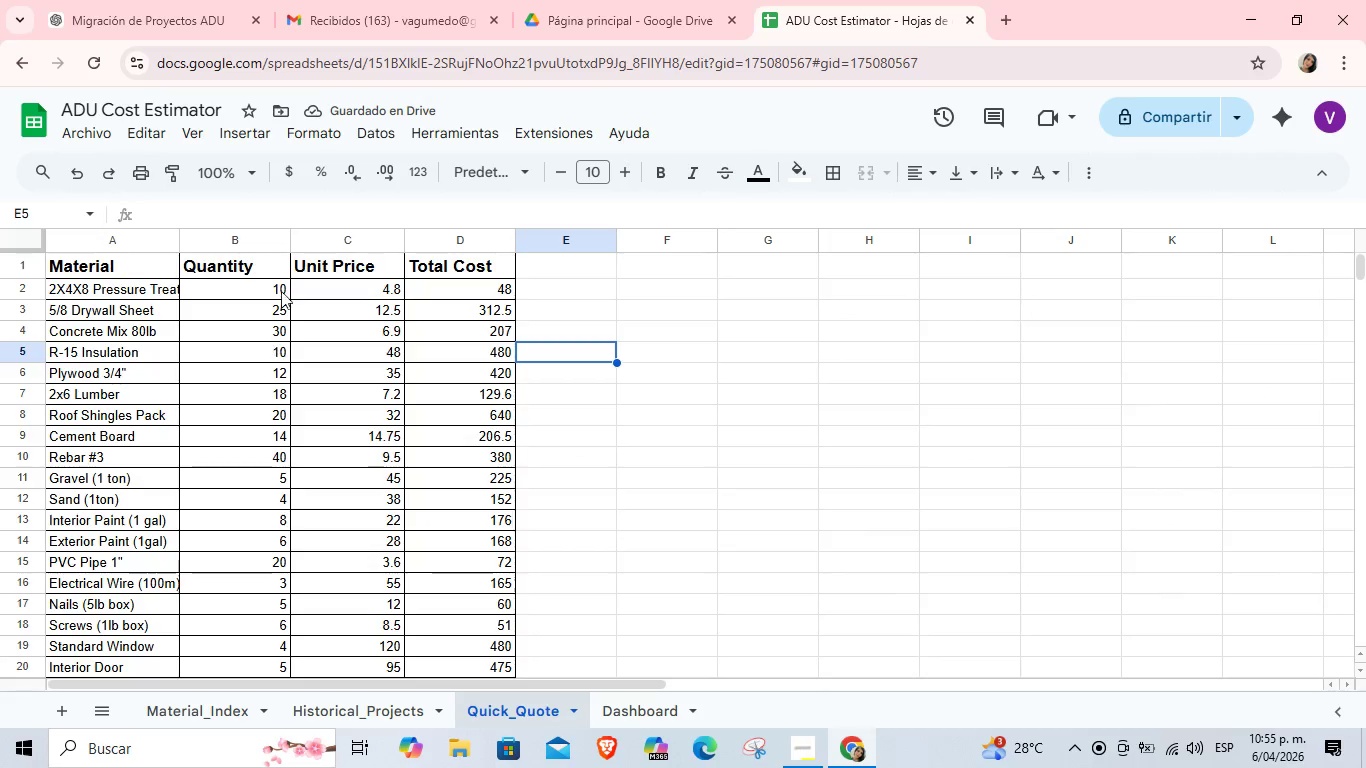 
left_click([284, 267])
 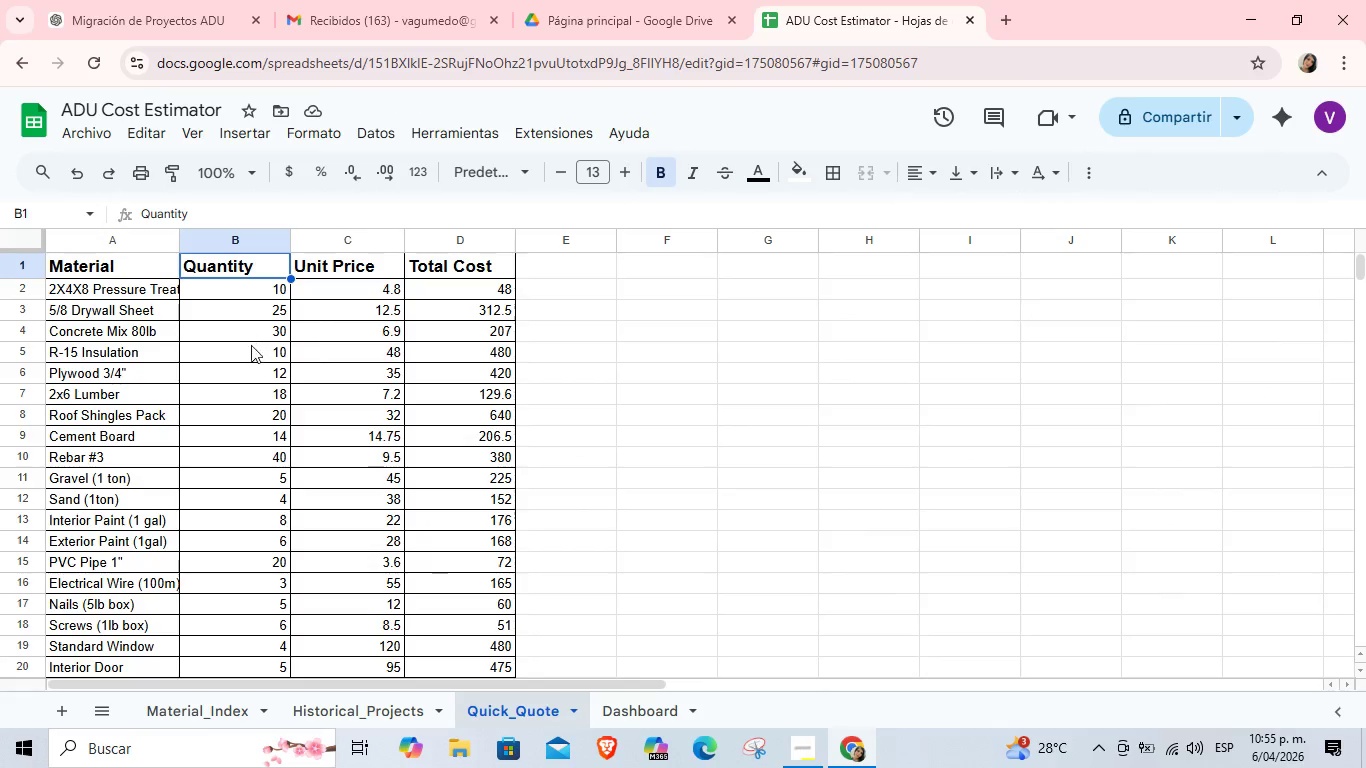 
left_click([251, 349])
 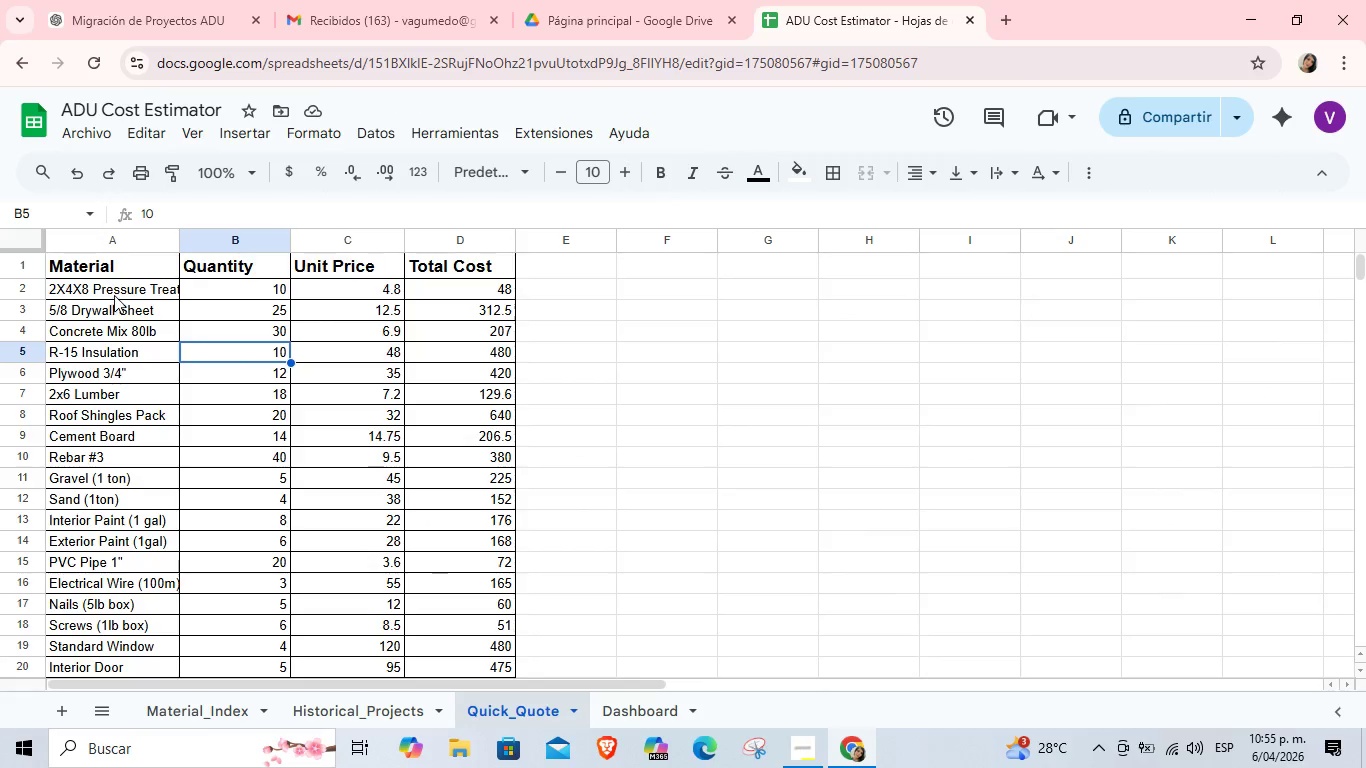 
left_click_drag(start_coordinate=[114, 293], to_coordinate=[446, 601])
 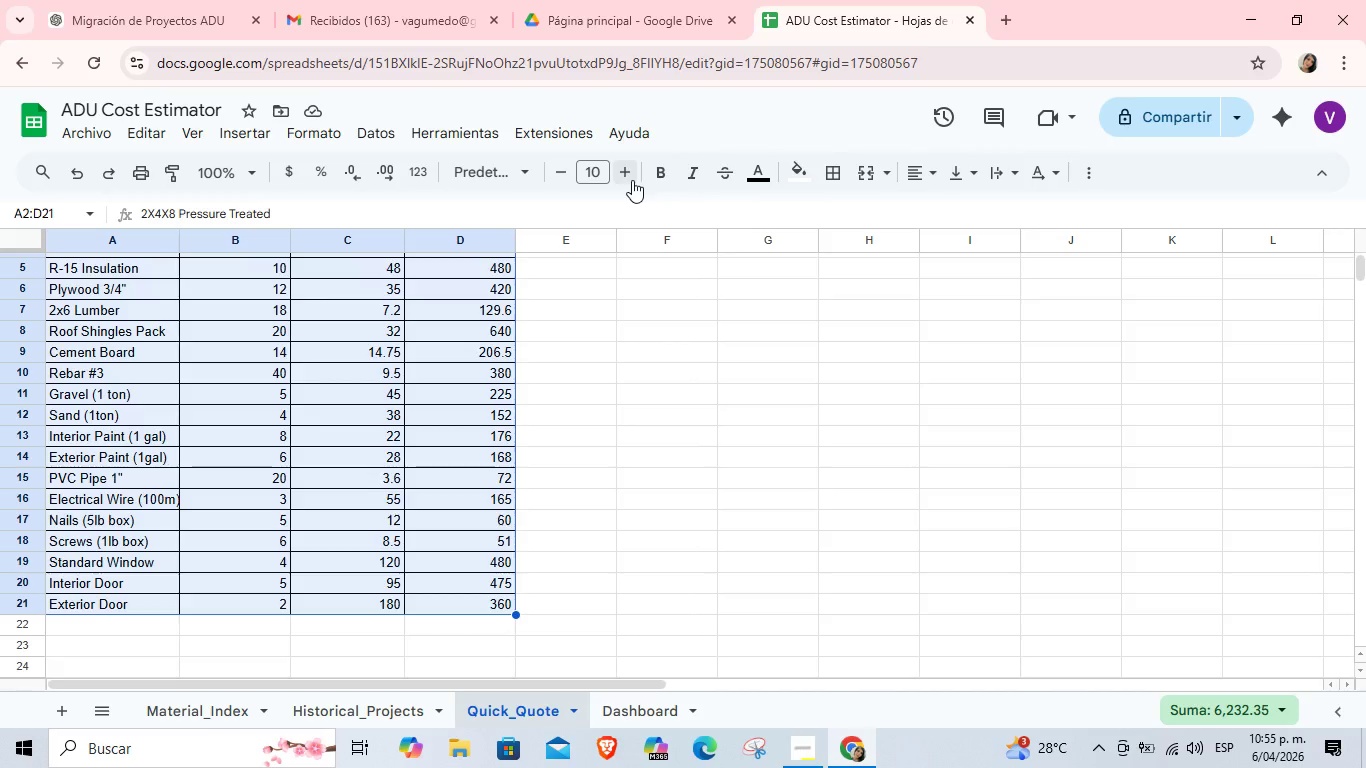 
left_click([632, 180])
 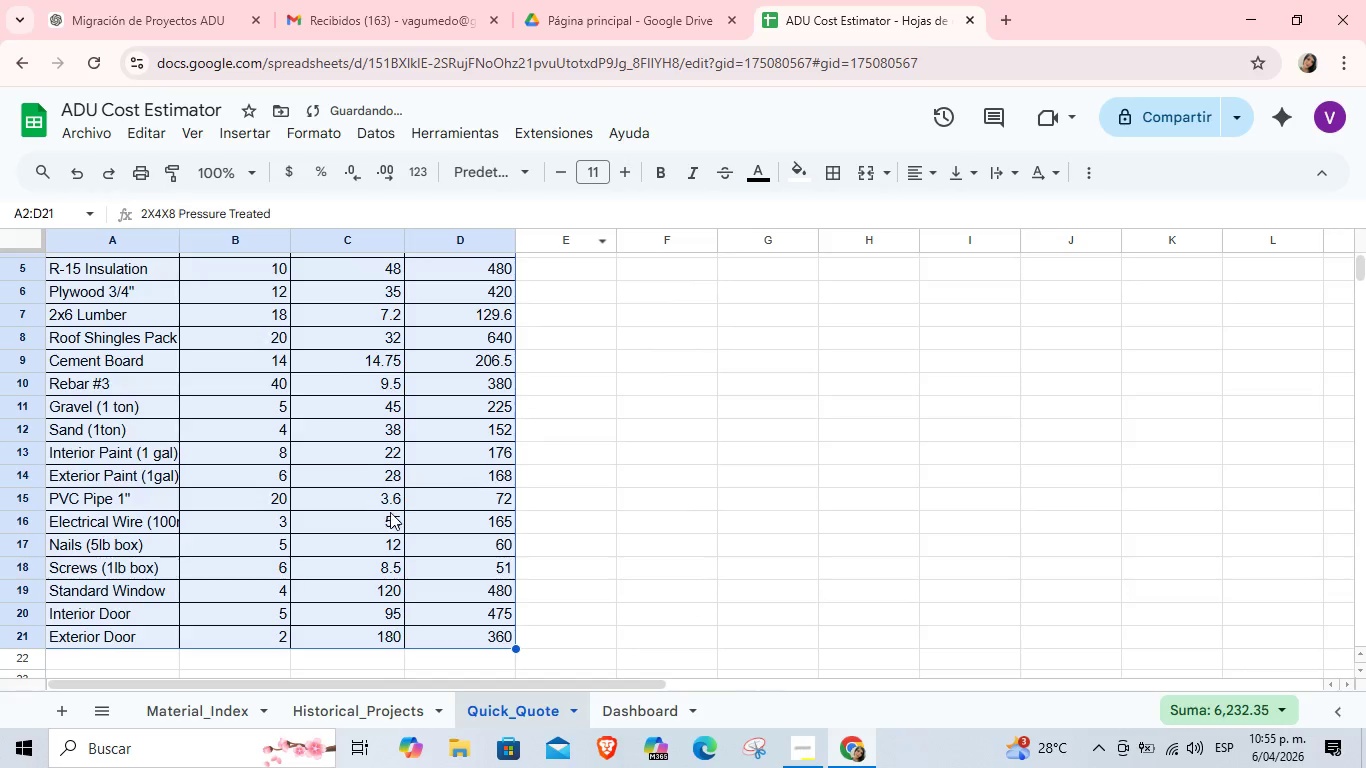 
scroll: coordinate [390, 512], scroll_direction: up, amount: 3.0
 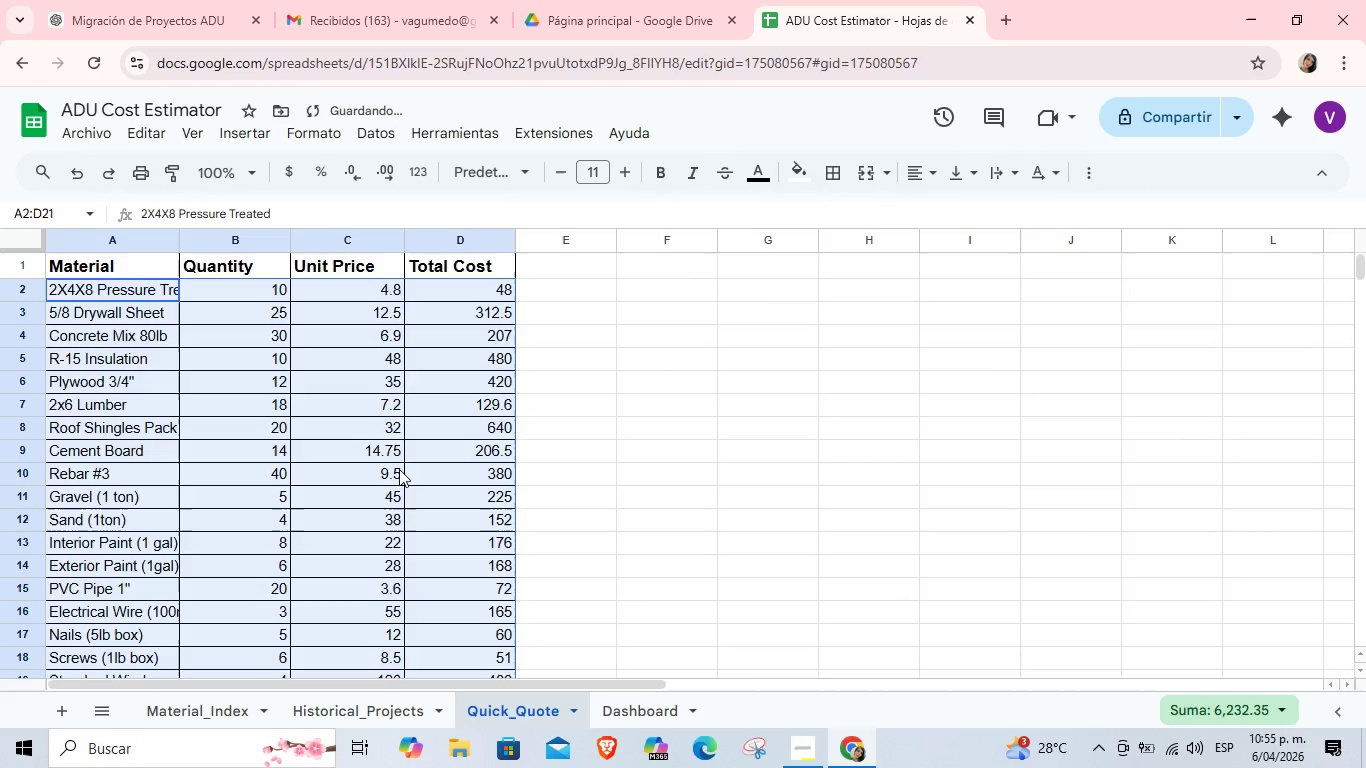 
left_click([417, 508])
 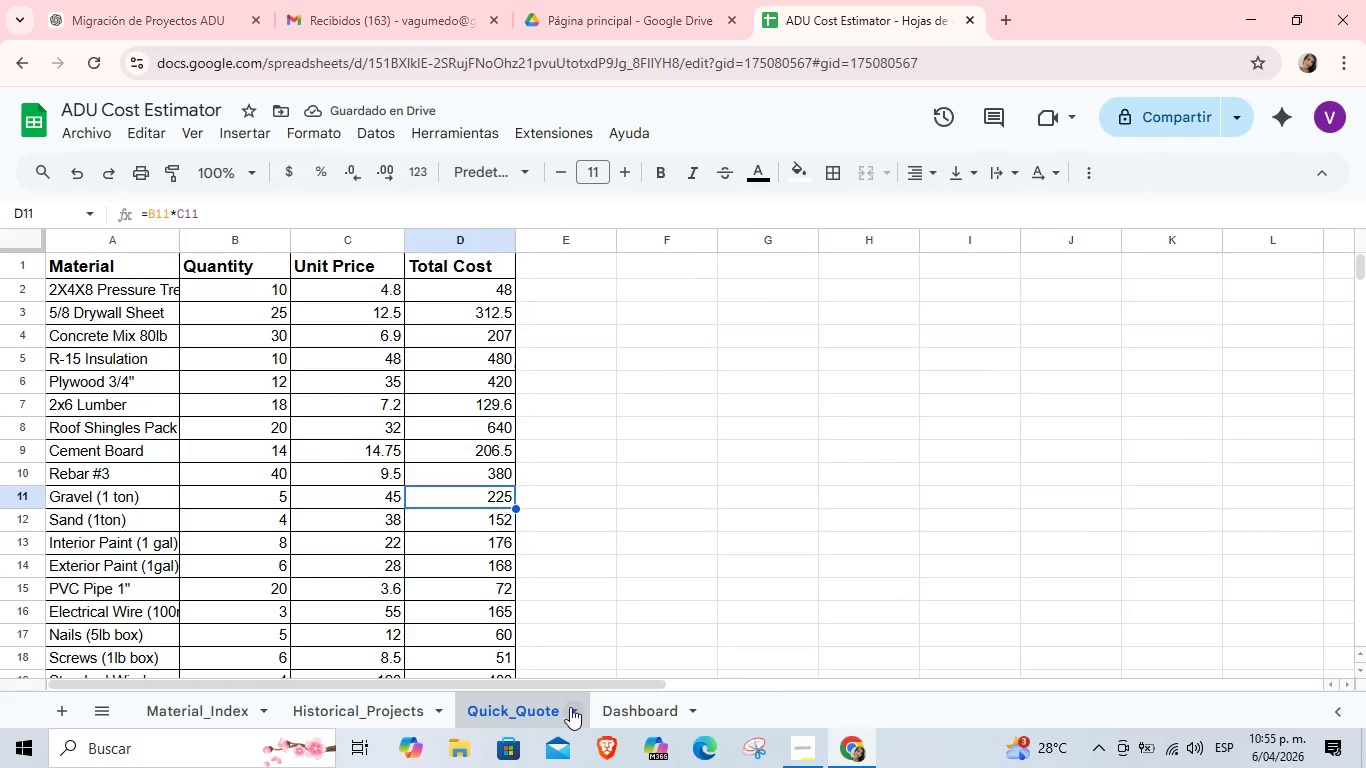 
left_click([605, 707])
 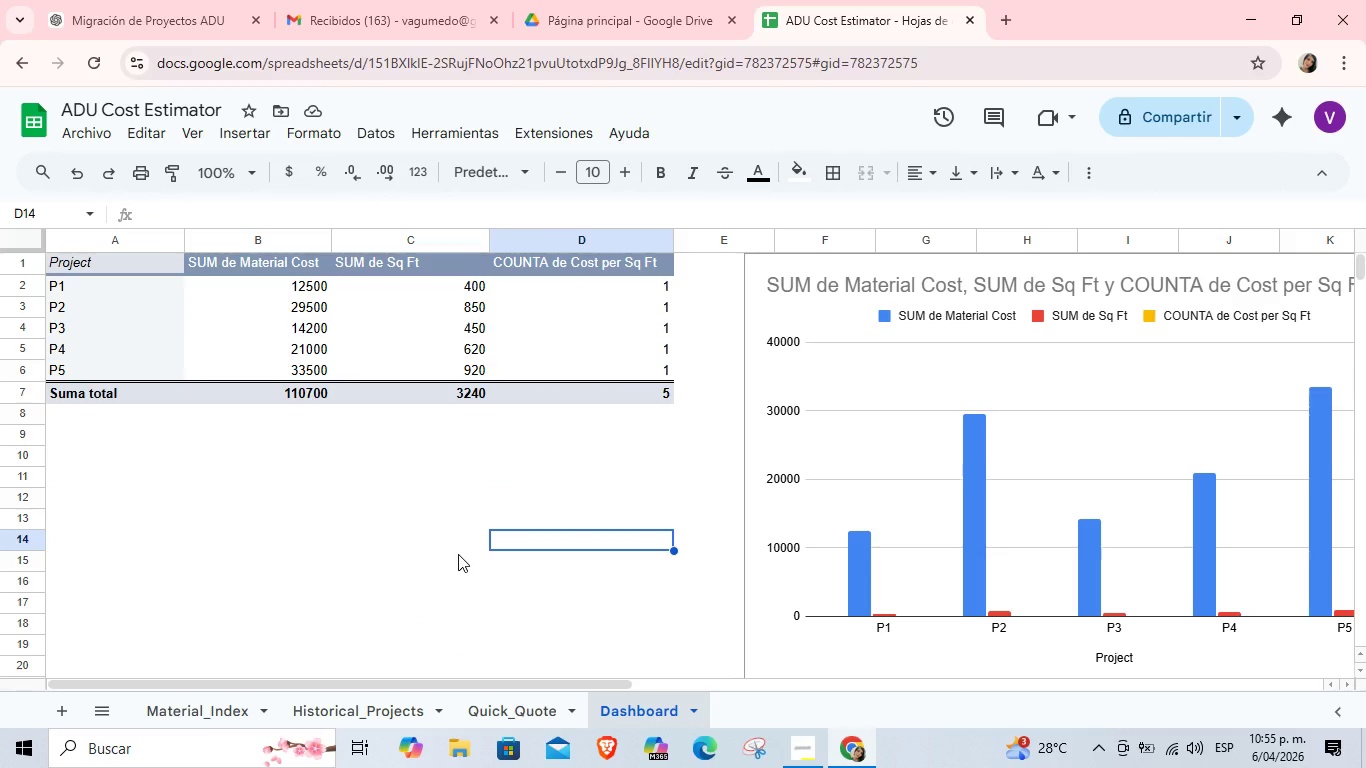 
wait(7.61)
 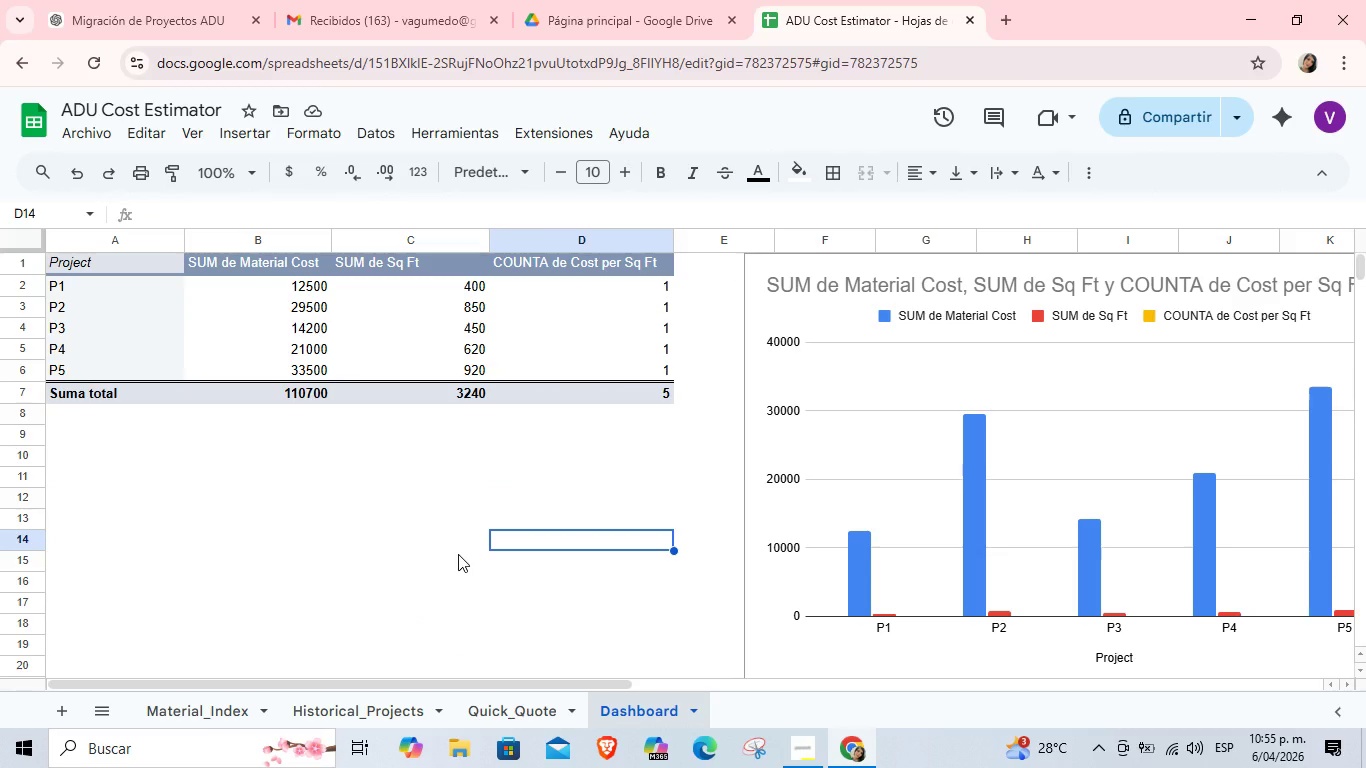 
left_click([804, 749])